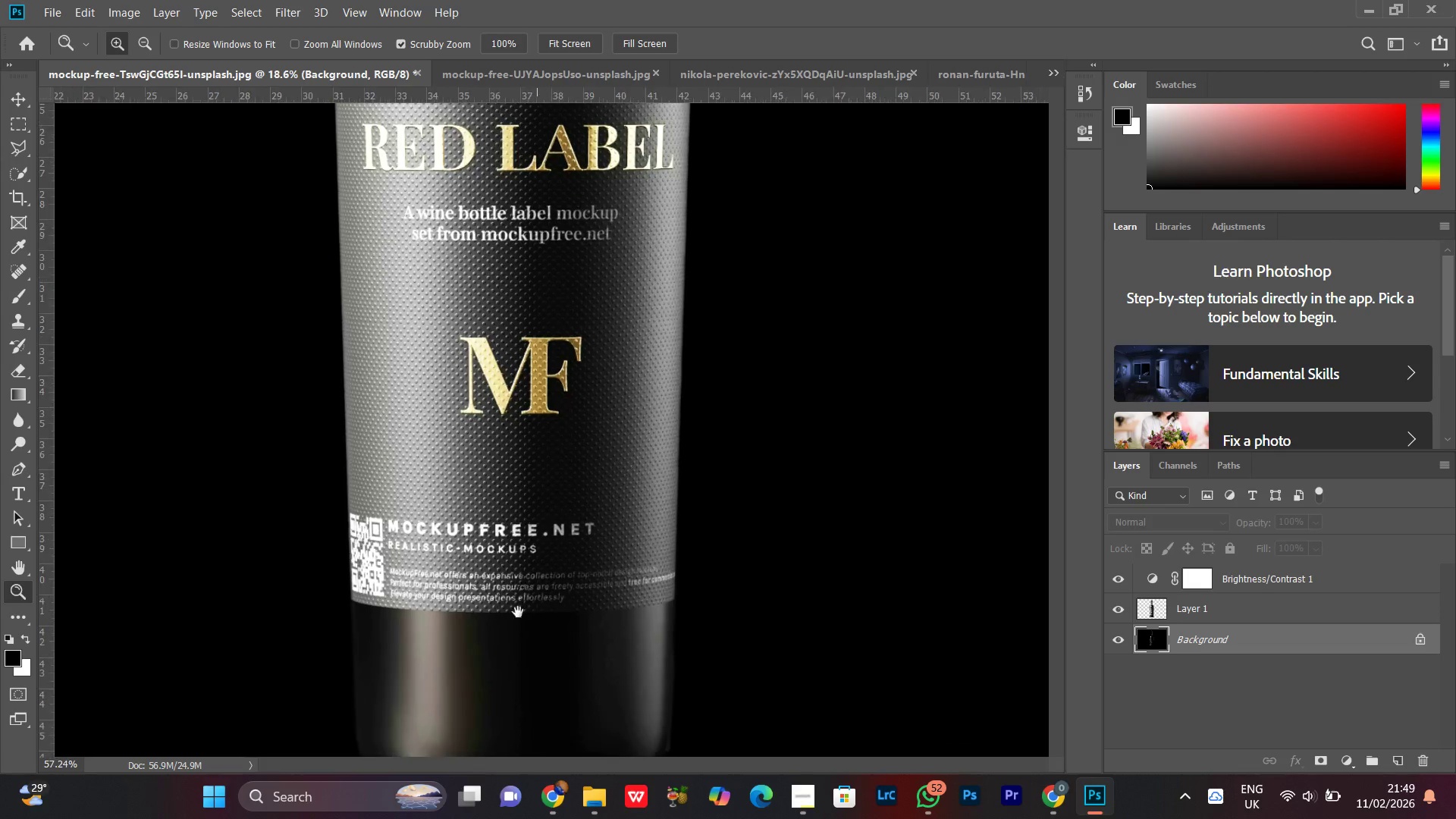 
hold_key(key=Space, duration=0.61)
 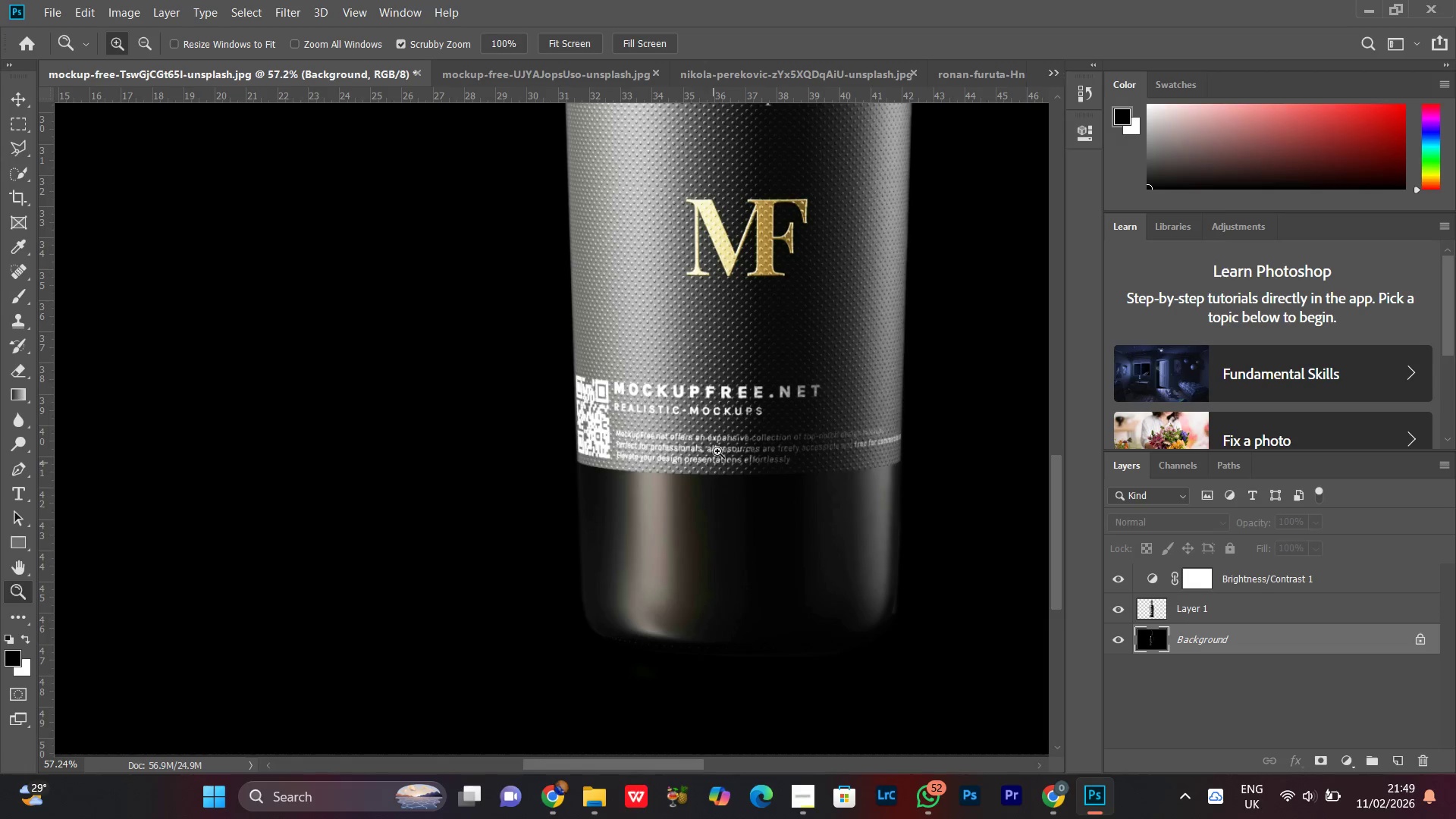 
left_click_drag(start_coordinate=[518, 613], to_coordinate=[670, 497])
 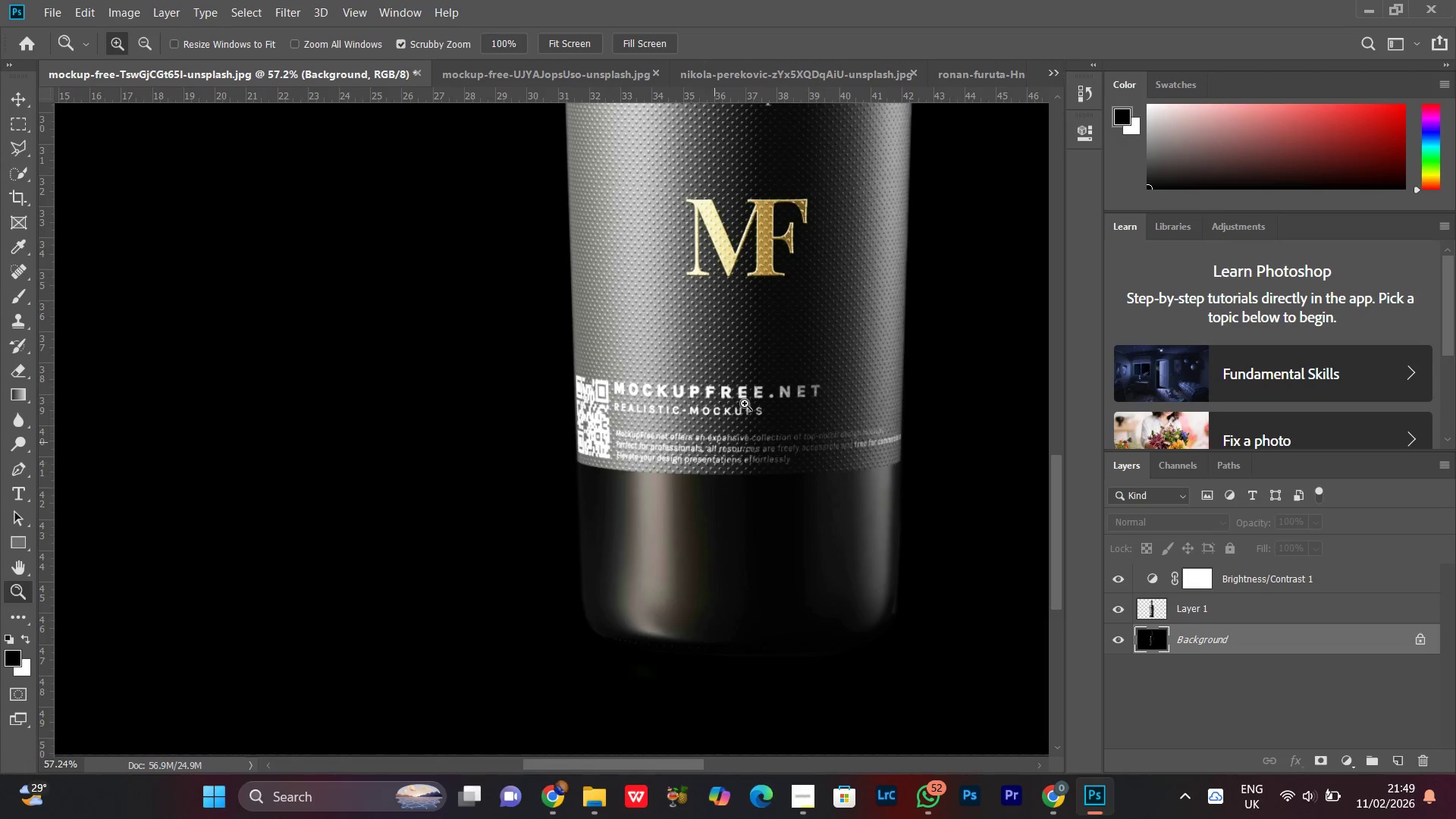 
left_click_drag(start_coordinate=[764, 354], to_coordinate=[635, 522])
 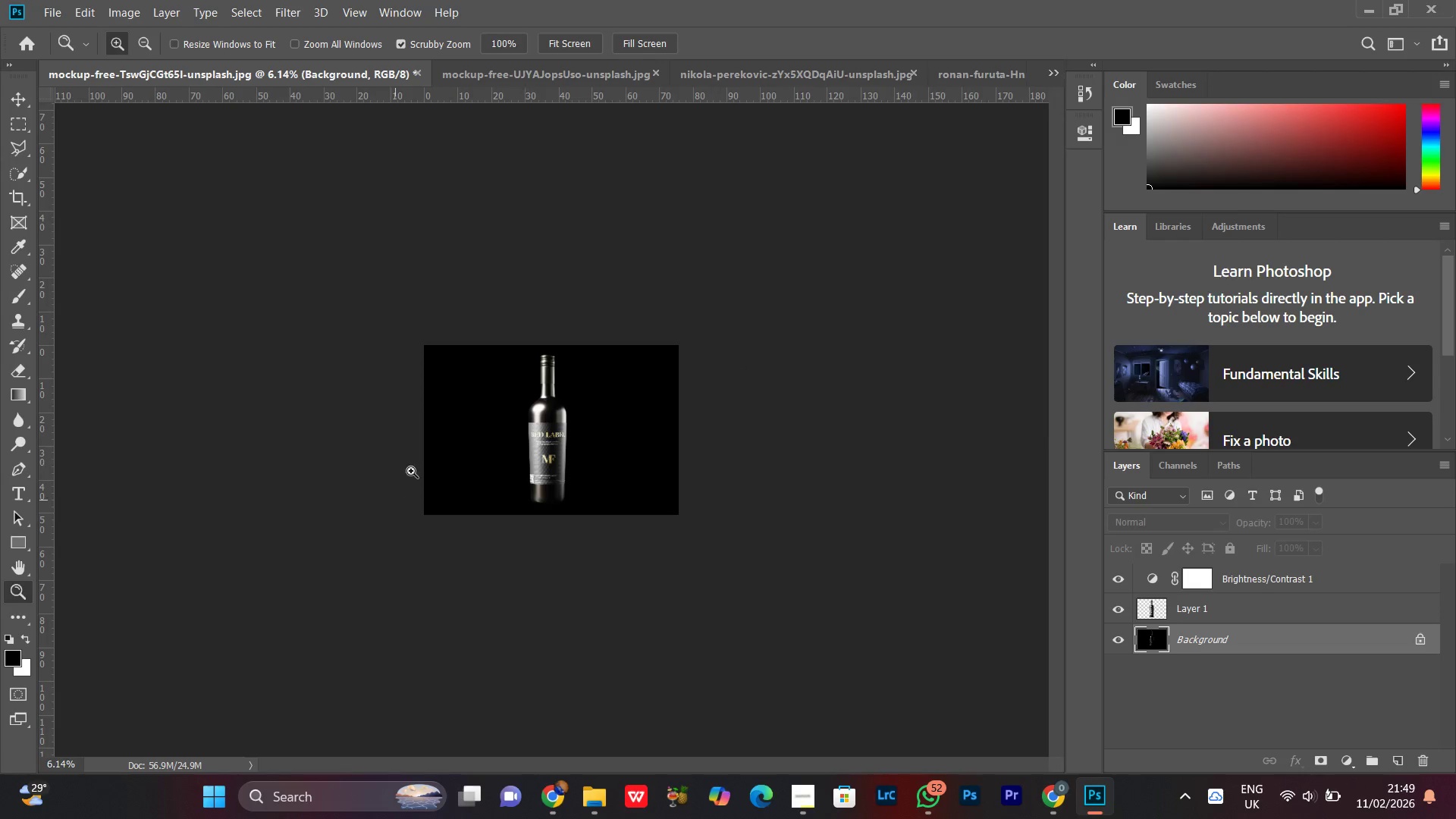 
left_click_drag(start_coordinate=[499, 422], to_coordinate=[604, 362])
 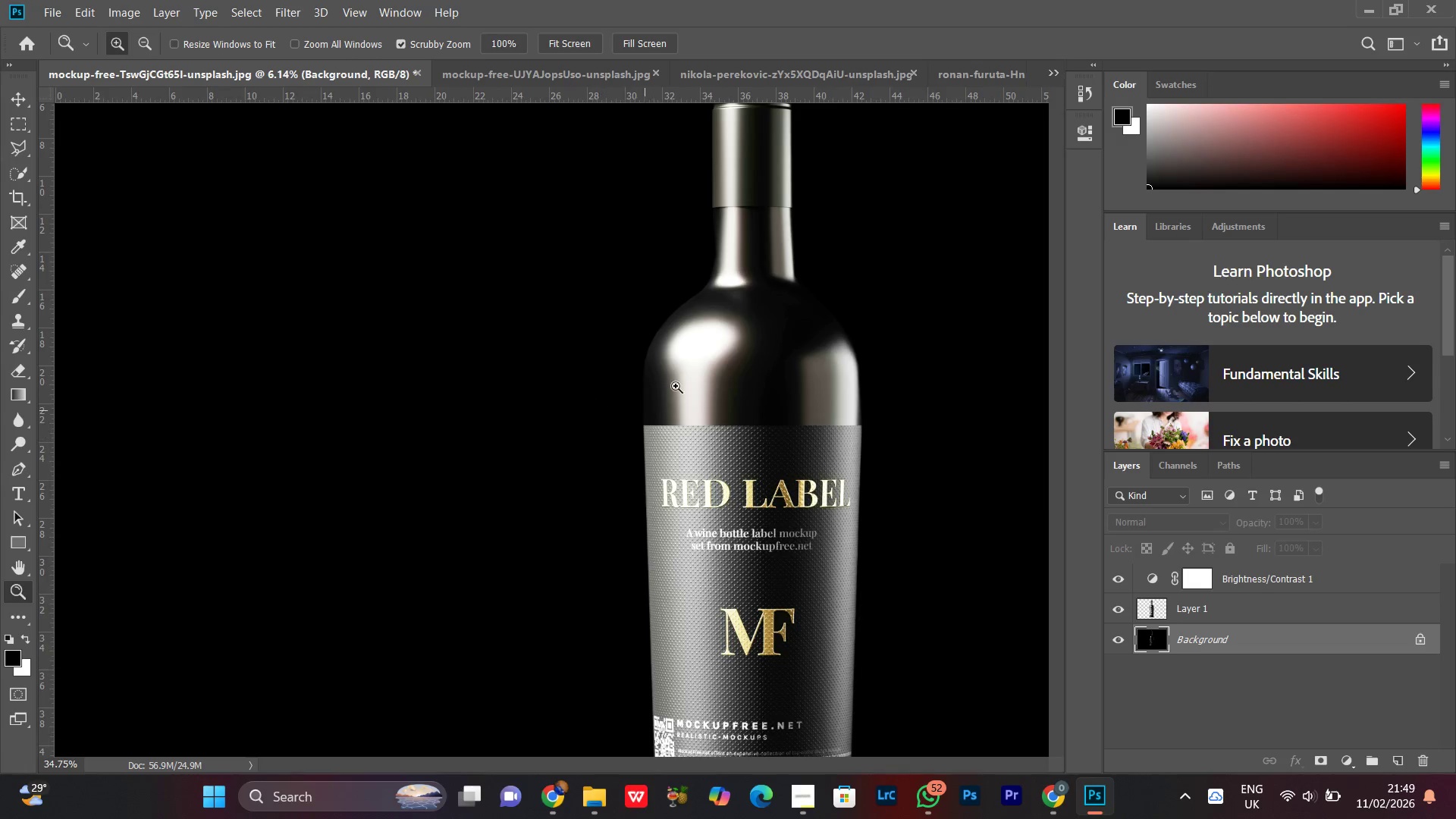 
left_click_drag(start_coordinate=[676, 386], to_coordinate=[604, 453])
 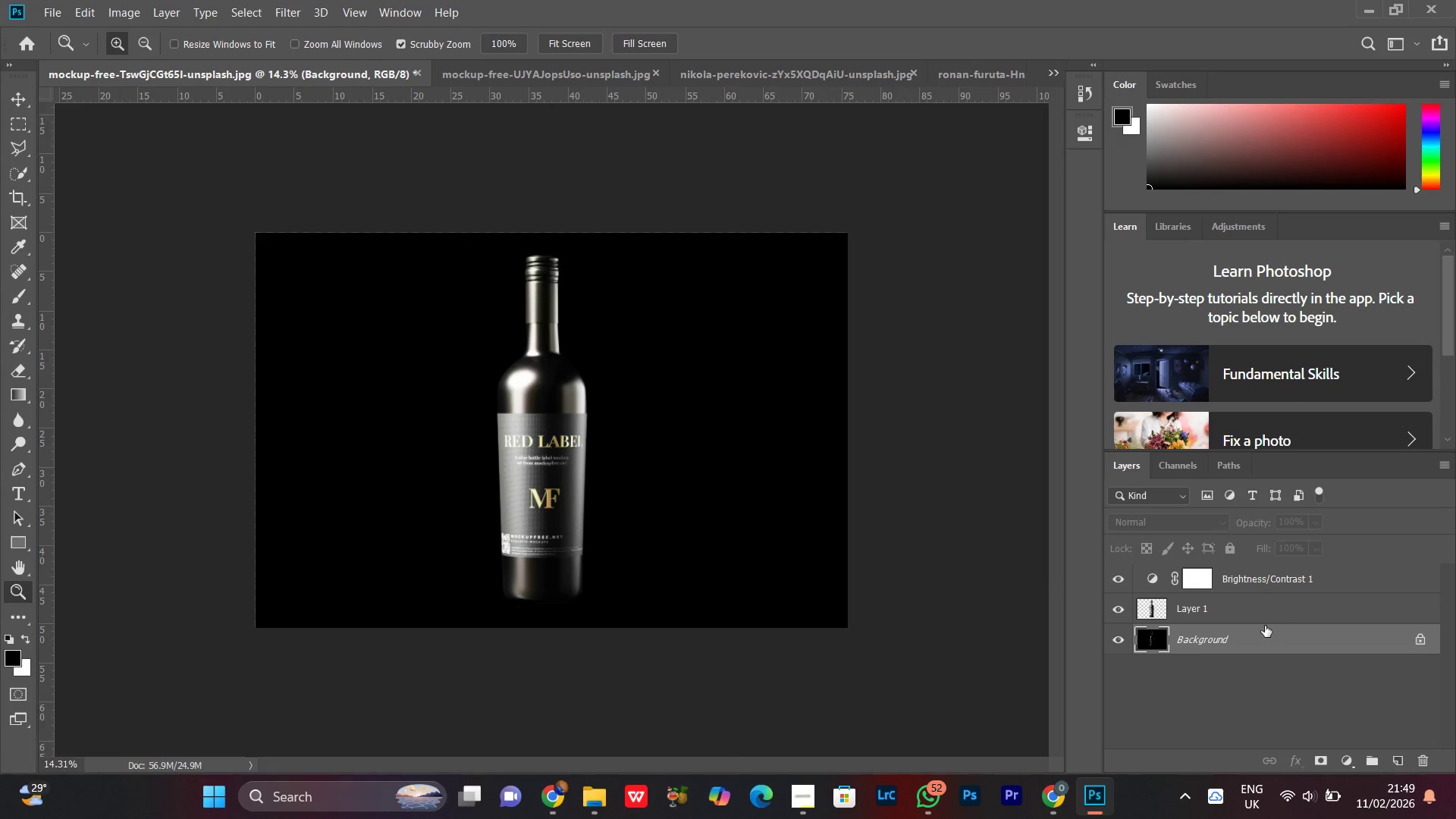 
right_click([1231, 632])
 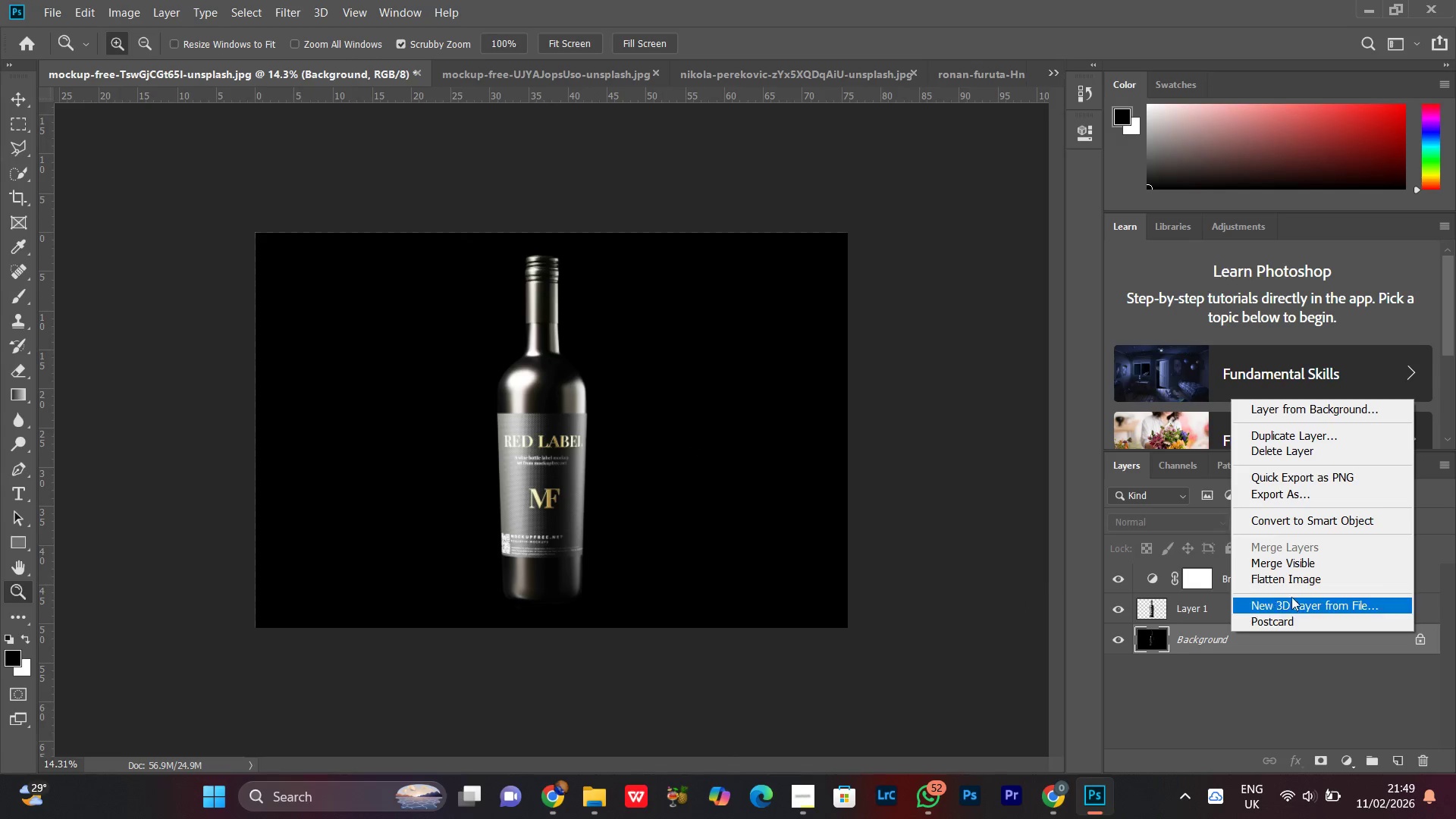 
left_click([1278, 569])
 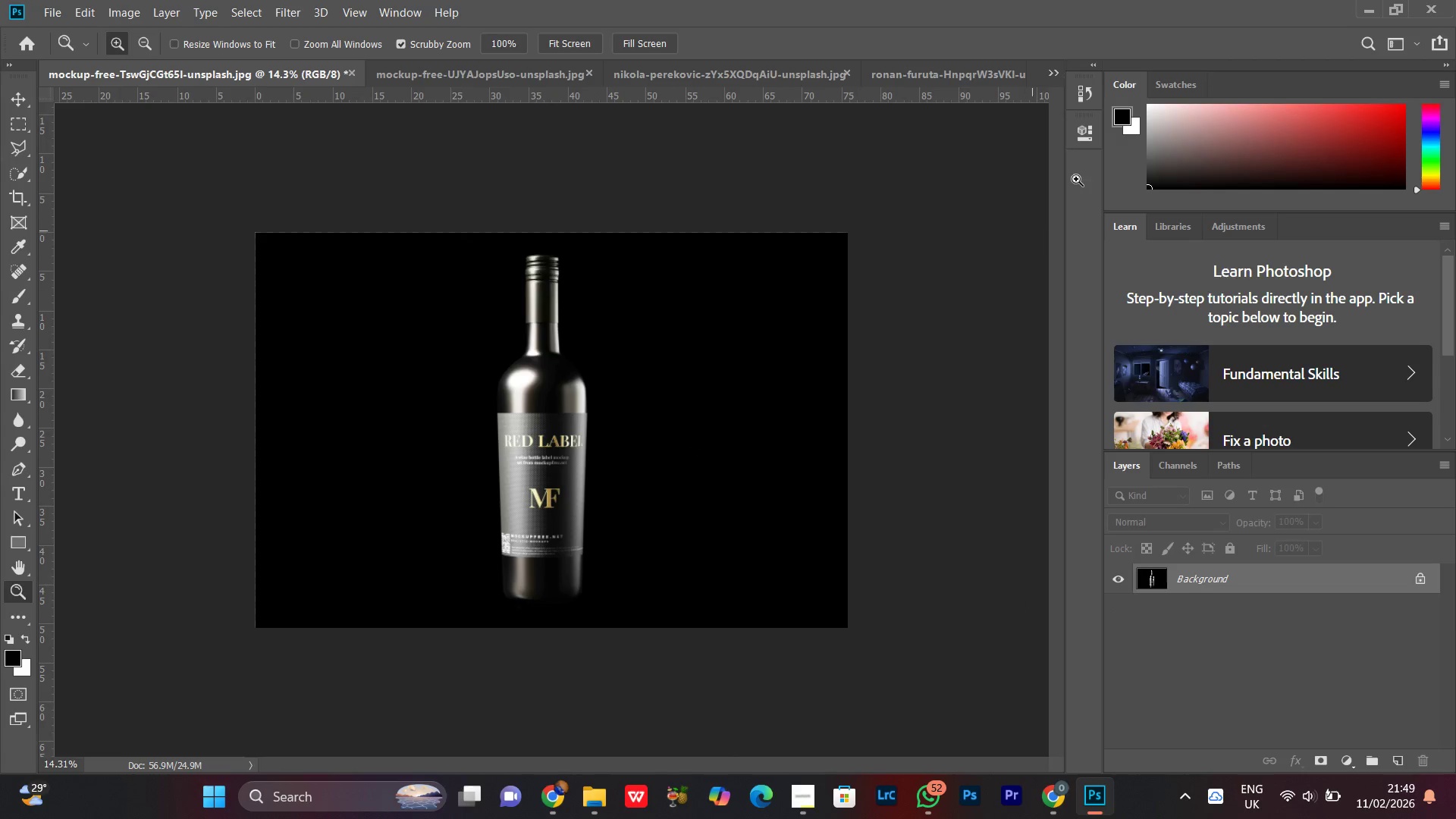 
left_click([1084, 89])
 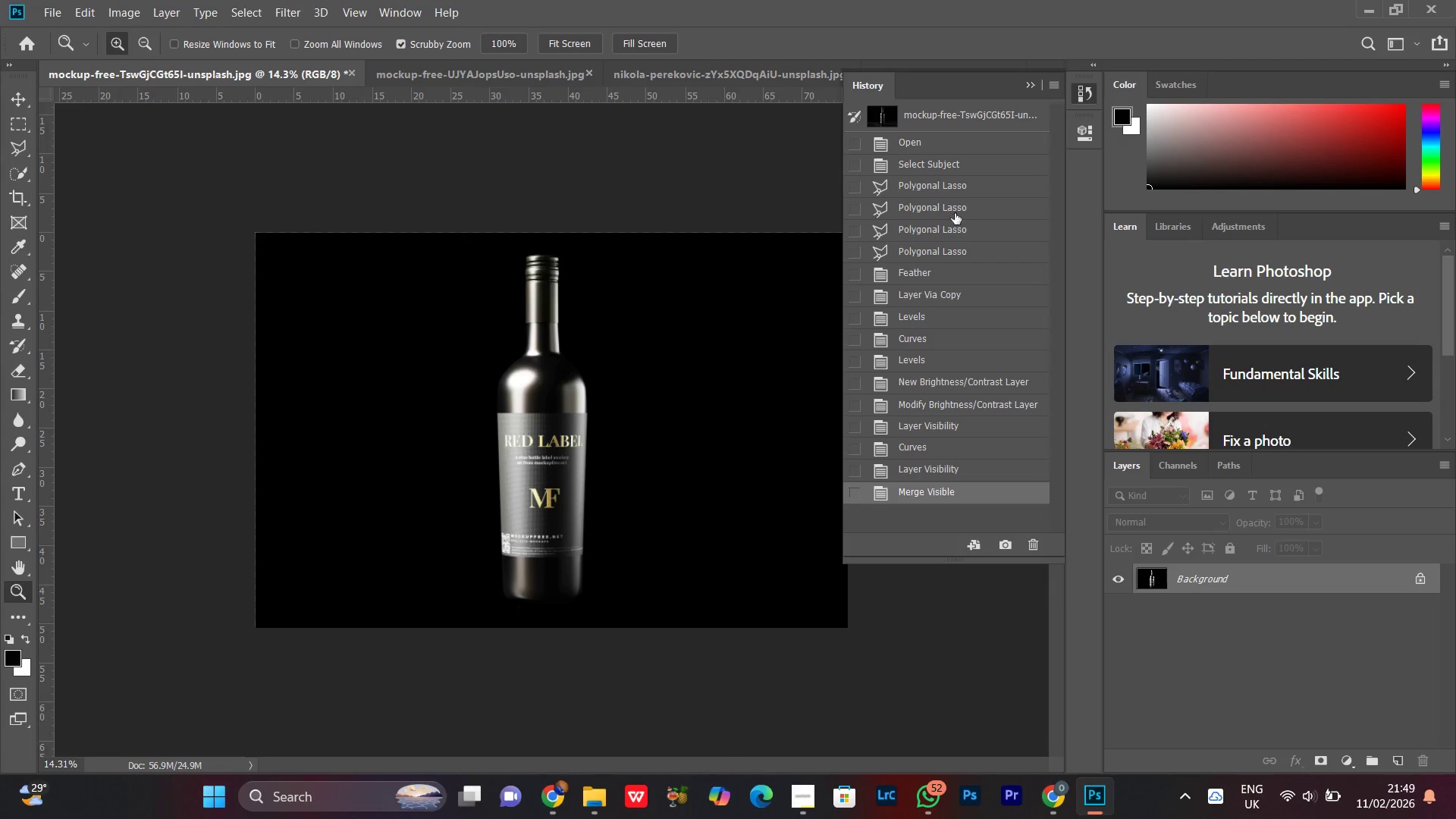 
left_click([958, 95])
 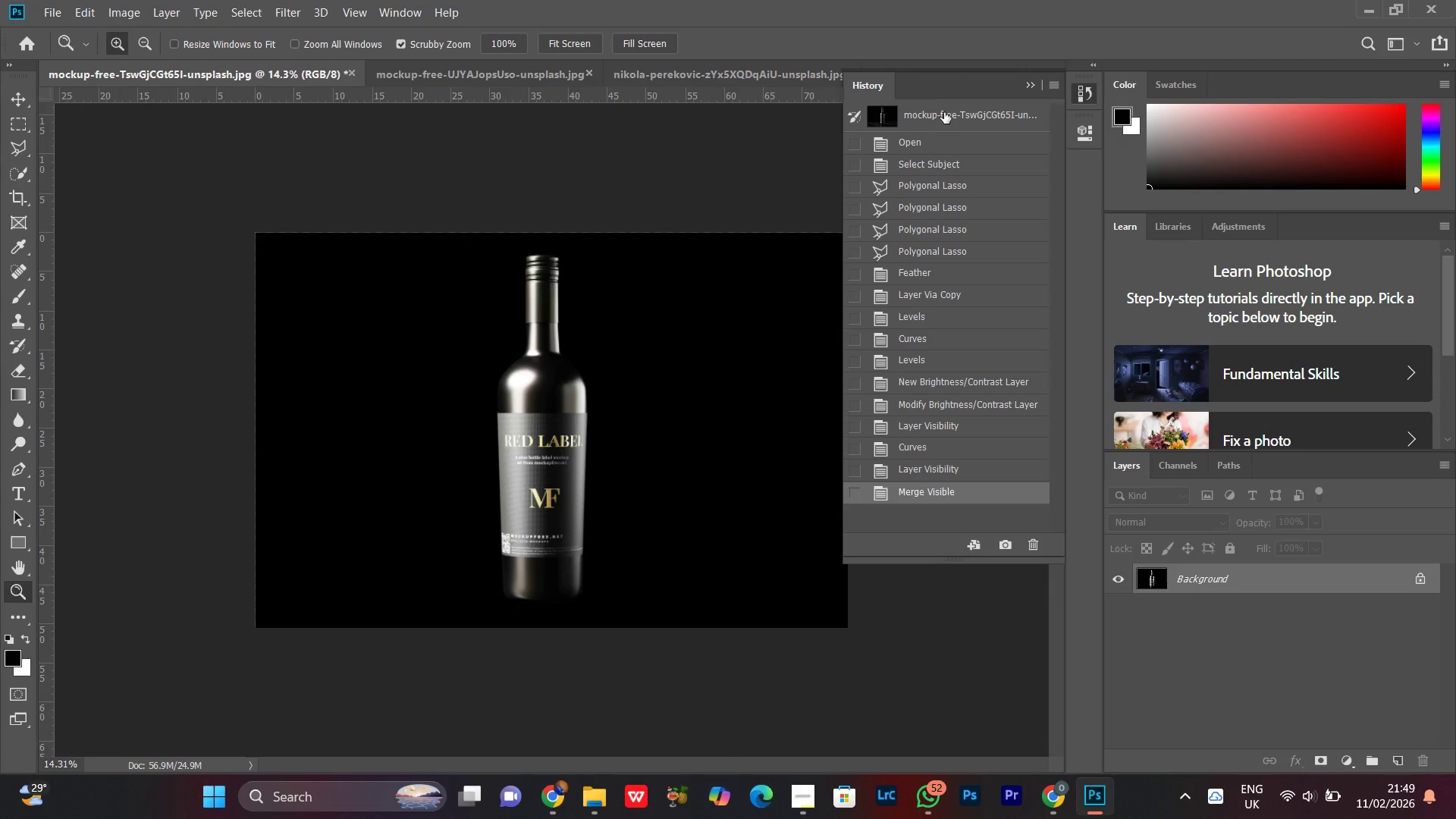 
scroll: coordinate [939, 199], scroll_direction: up, amount: 3.0
 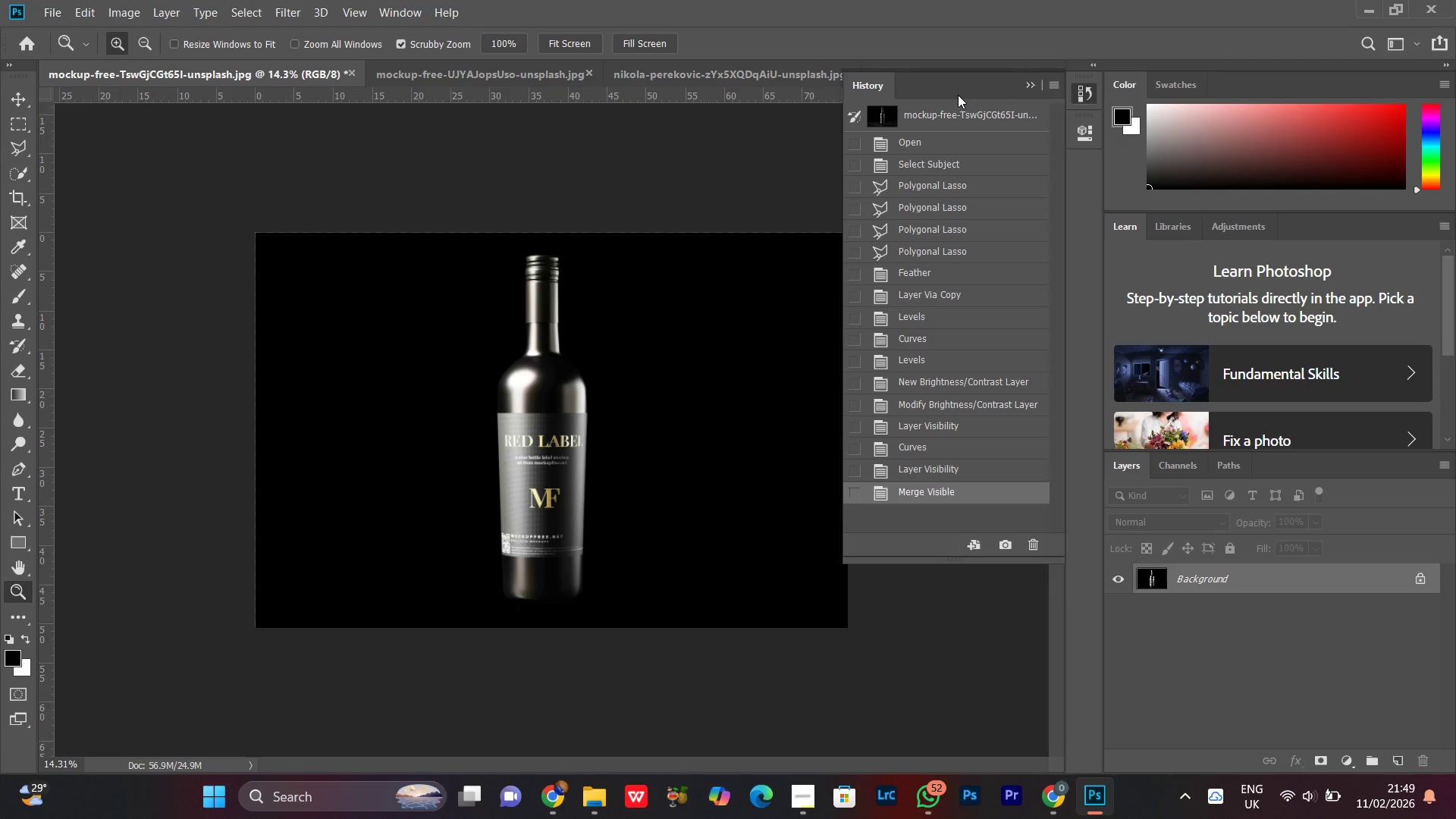 
left_click([944, 112])
 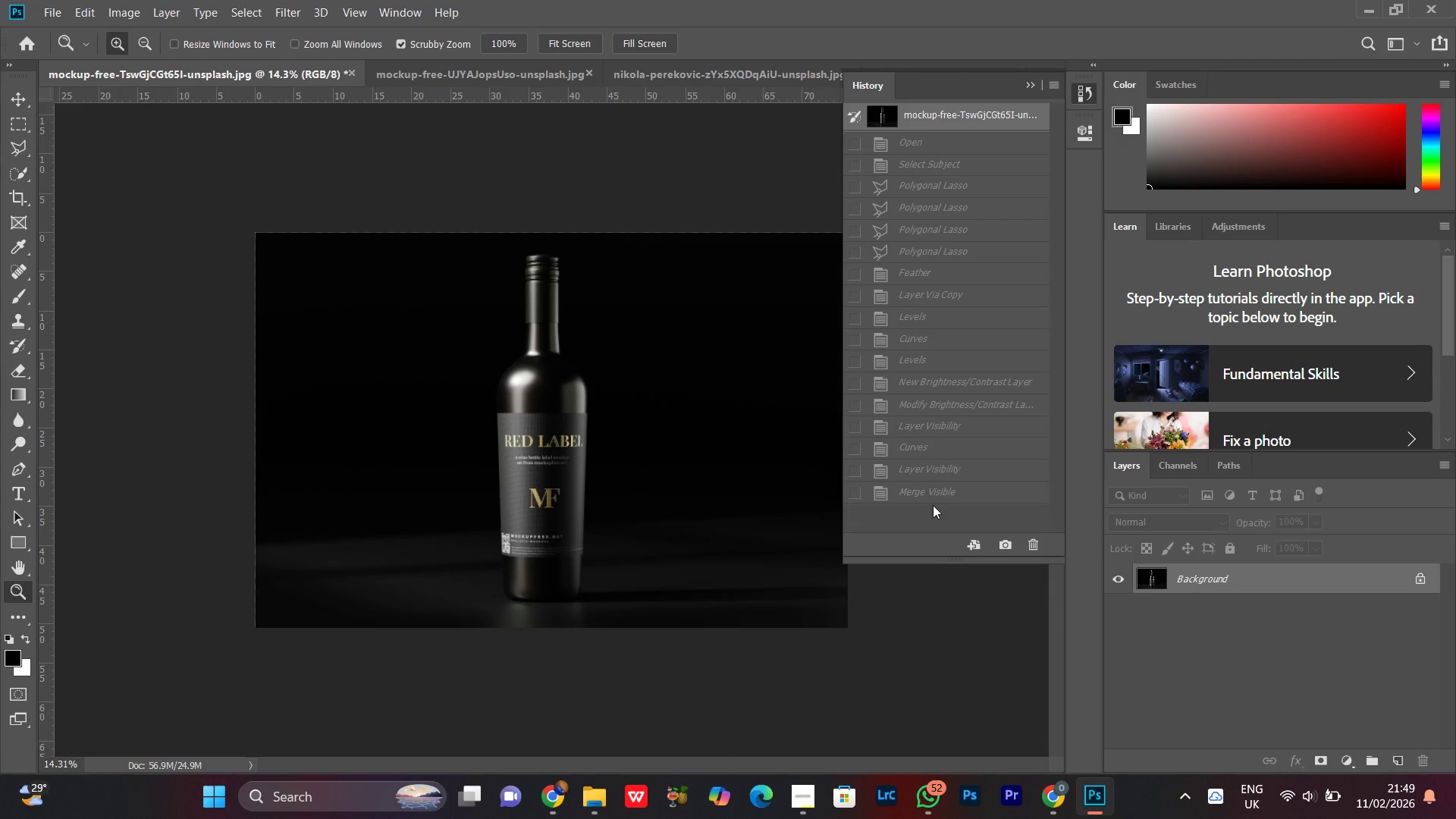 
left_click([933, 500])
 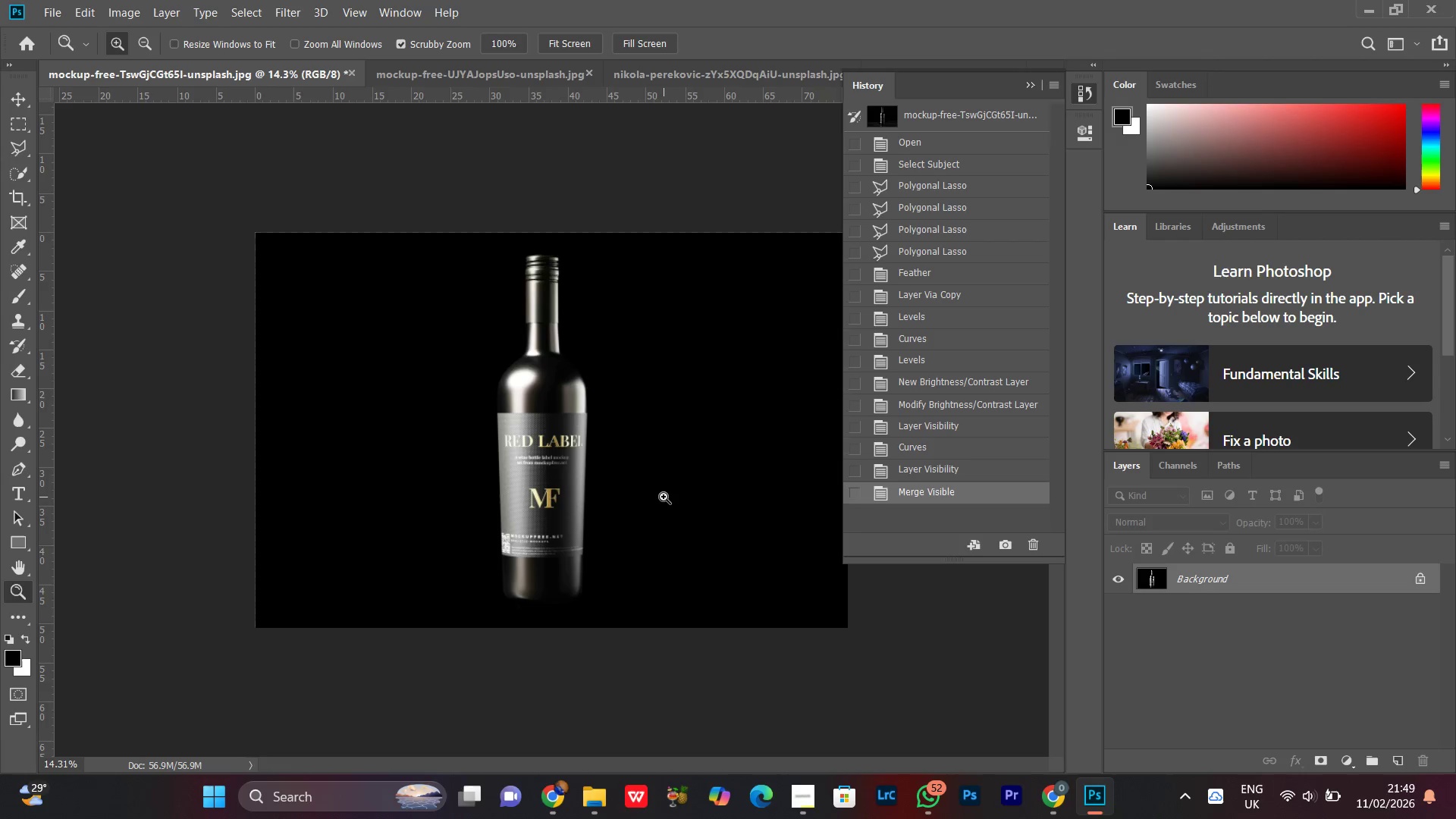 
key(C)
 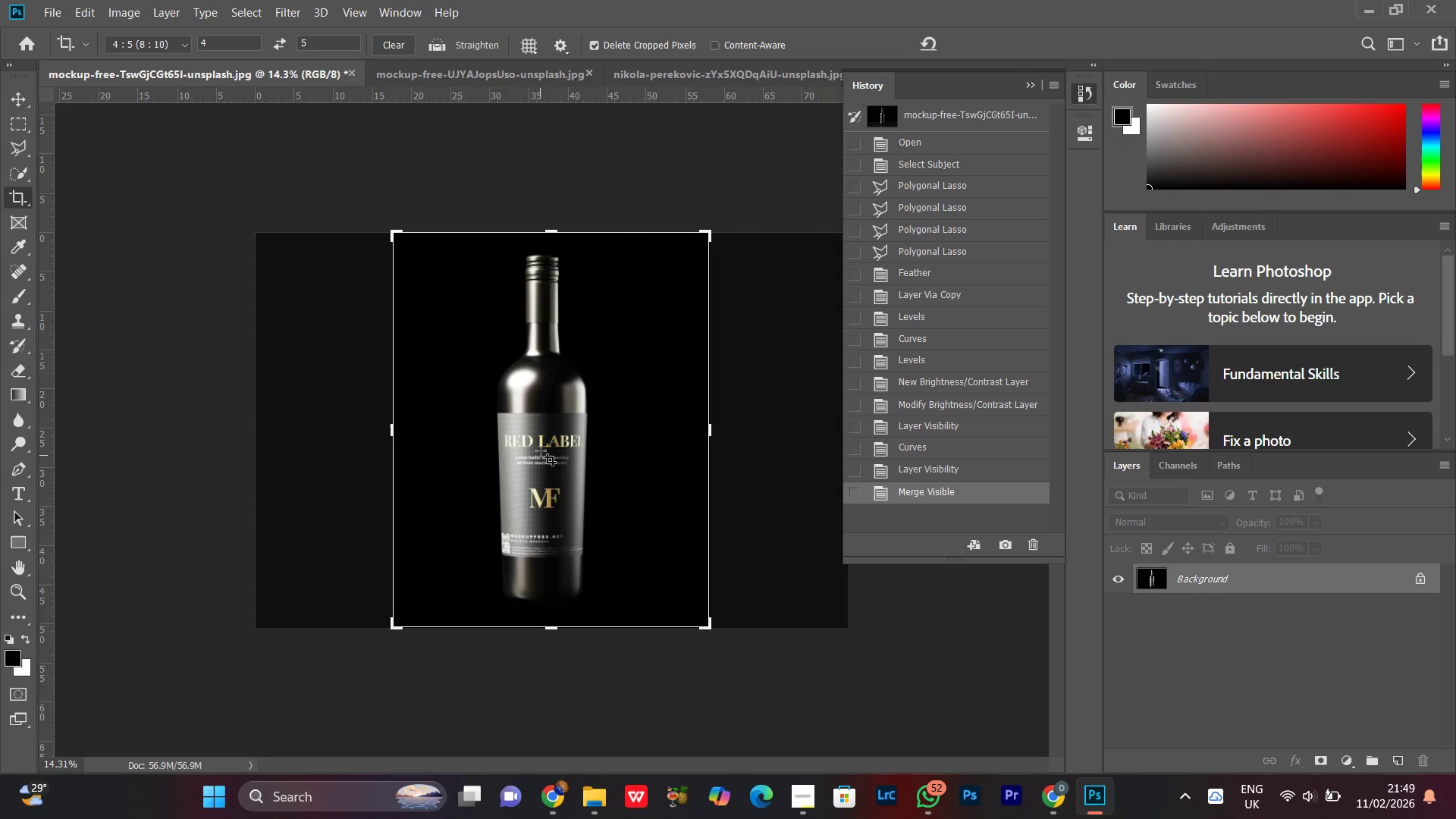 
left_click([541, 450])
 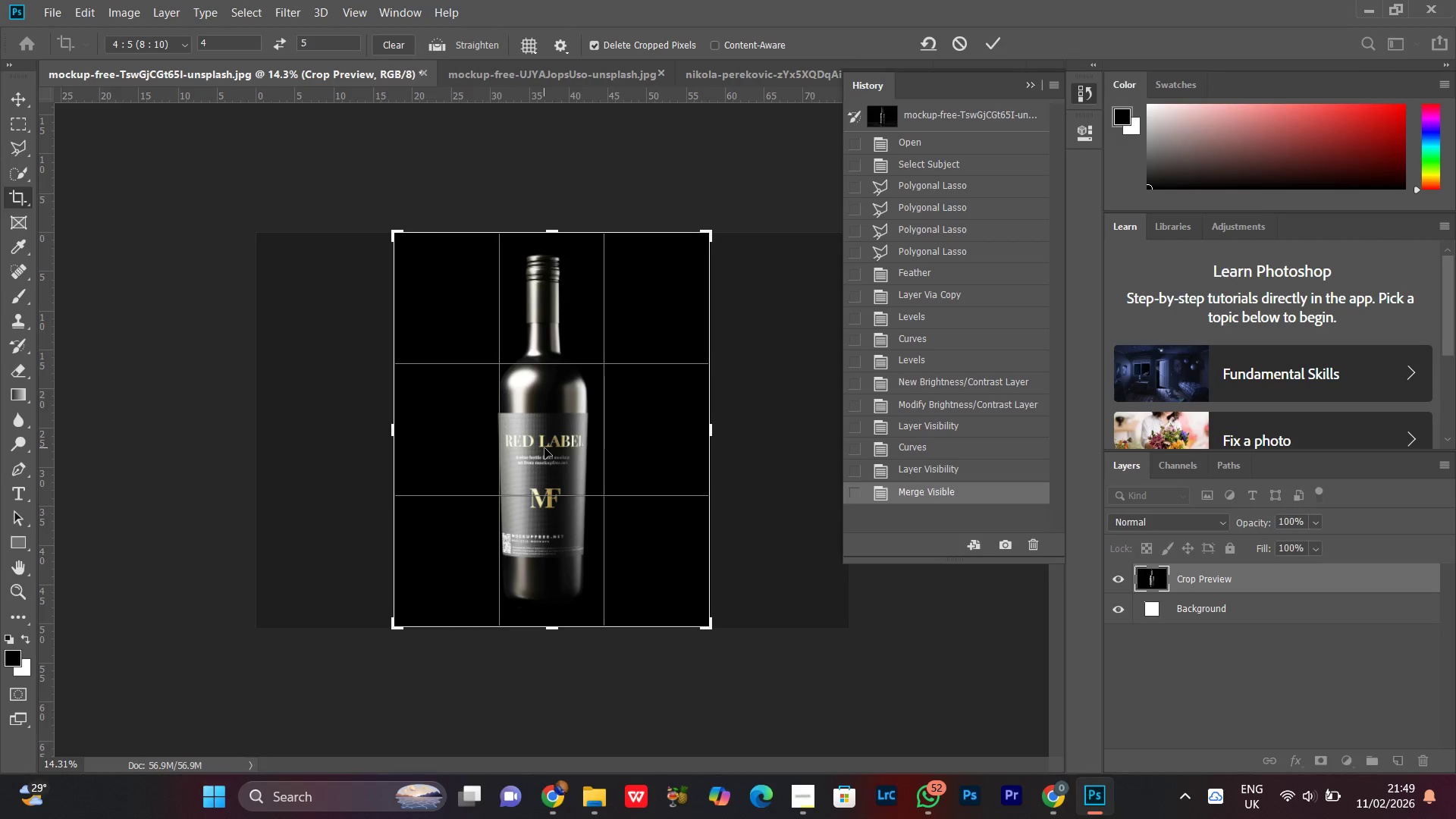 
hold_key(key=ArrowLeft, duration=0.58)
 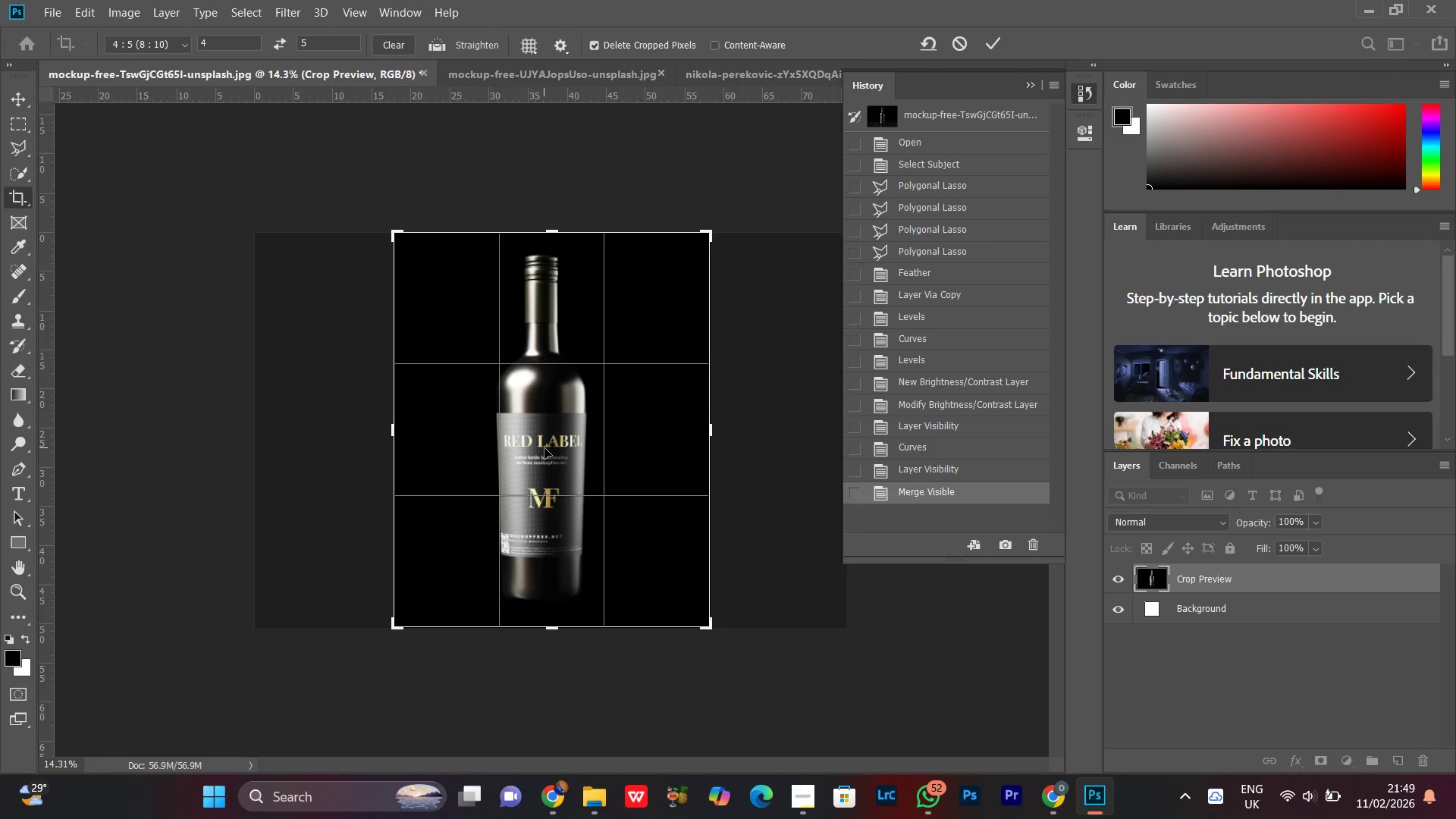 
hold_key(key=ArrowLeft, duration=2.83)
 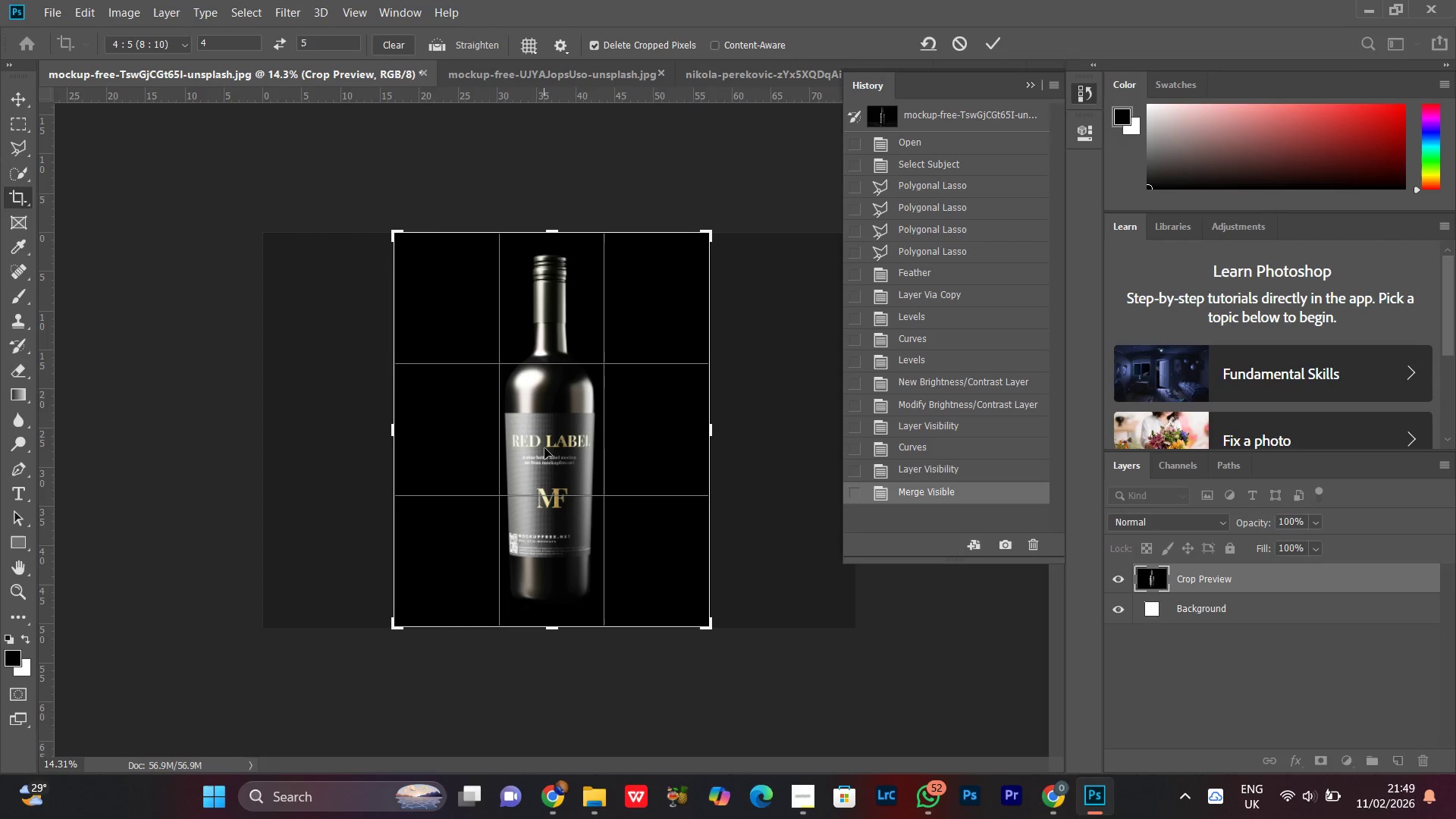 
hold_key(key=ArrowRight, duration=1.52)
 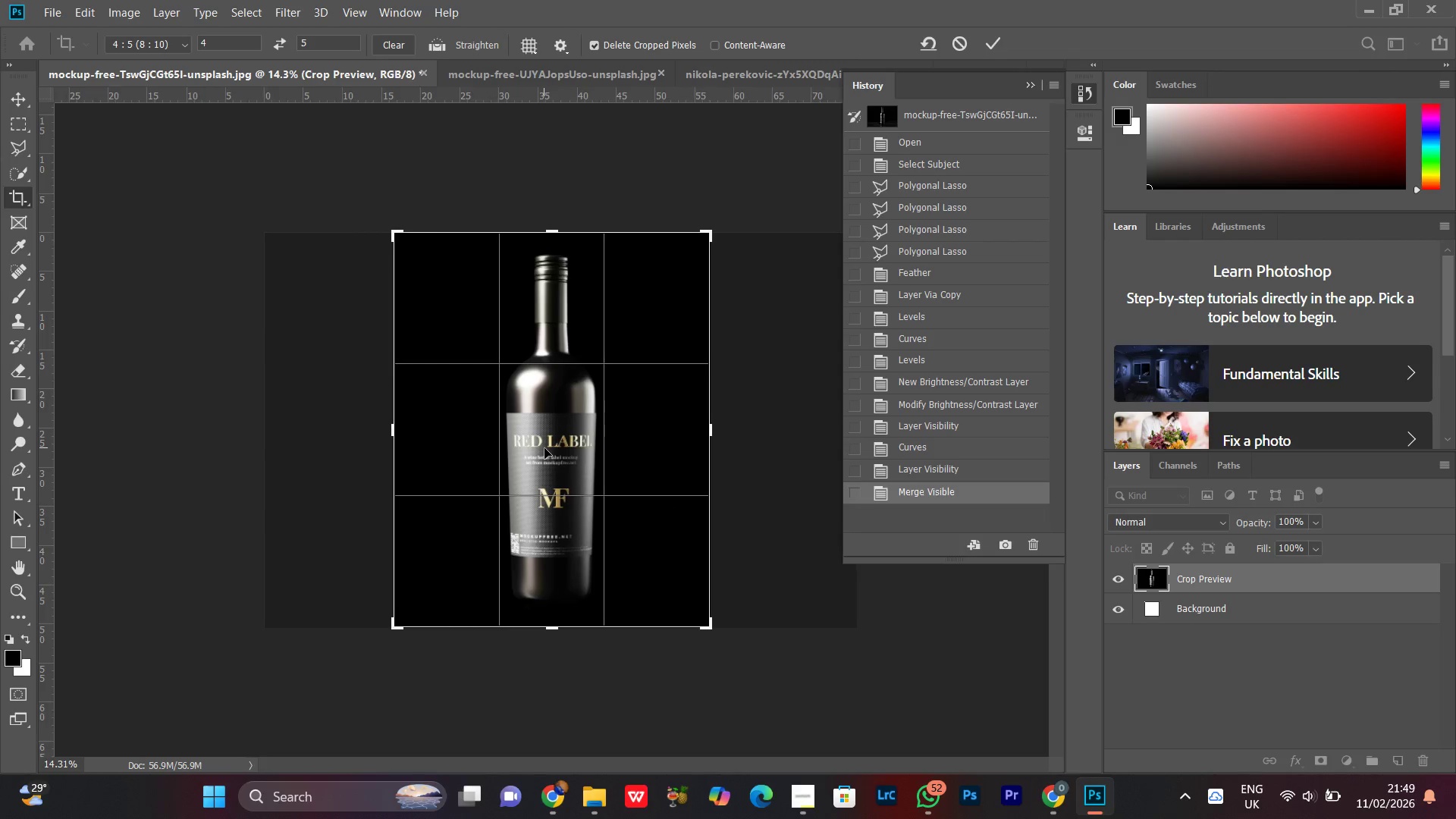 
key(ArrowRight)
 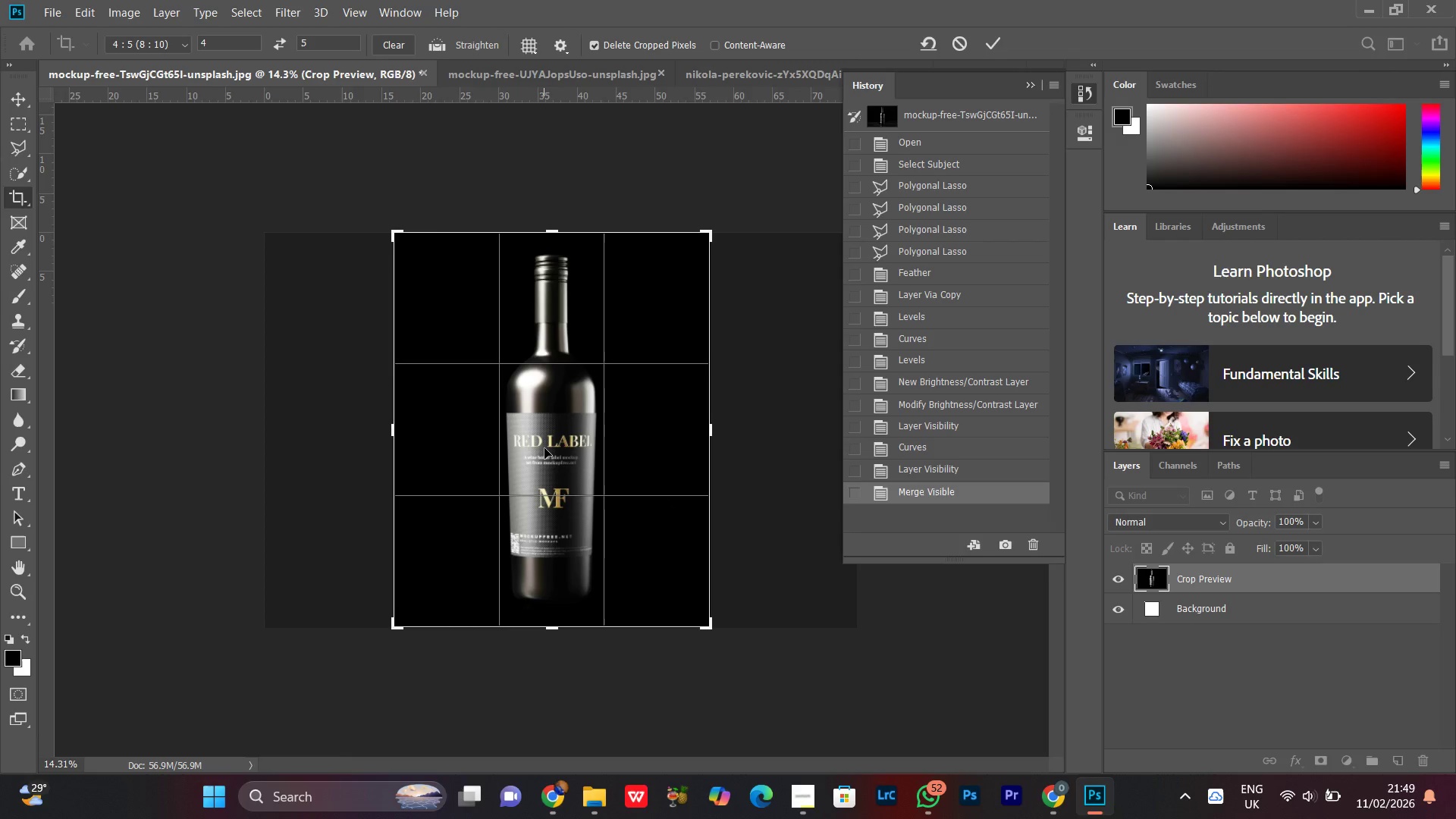 
key(ArrowLeft)
 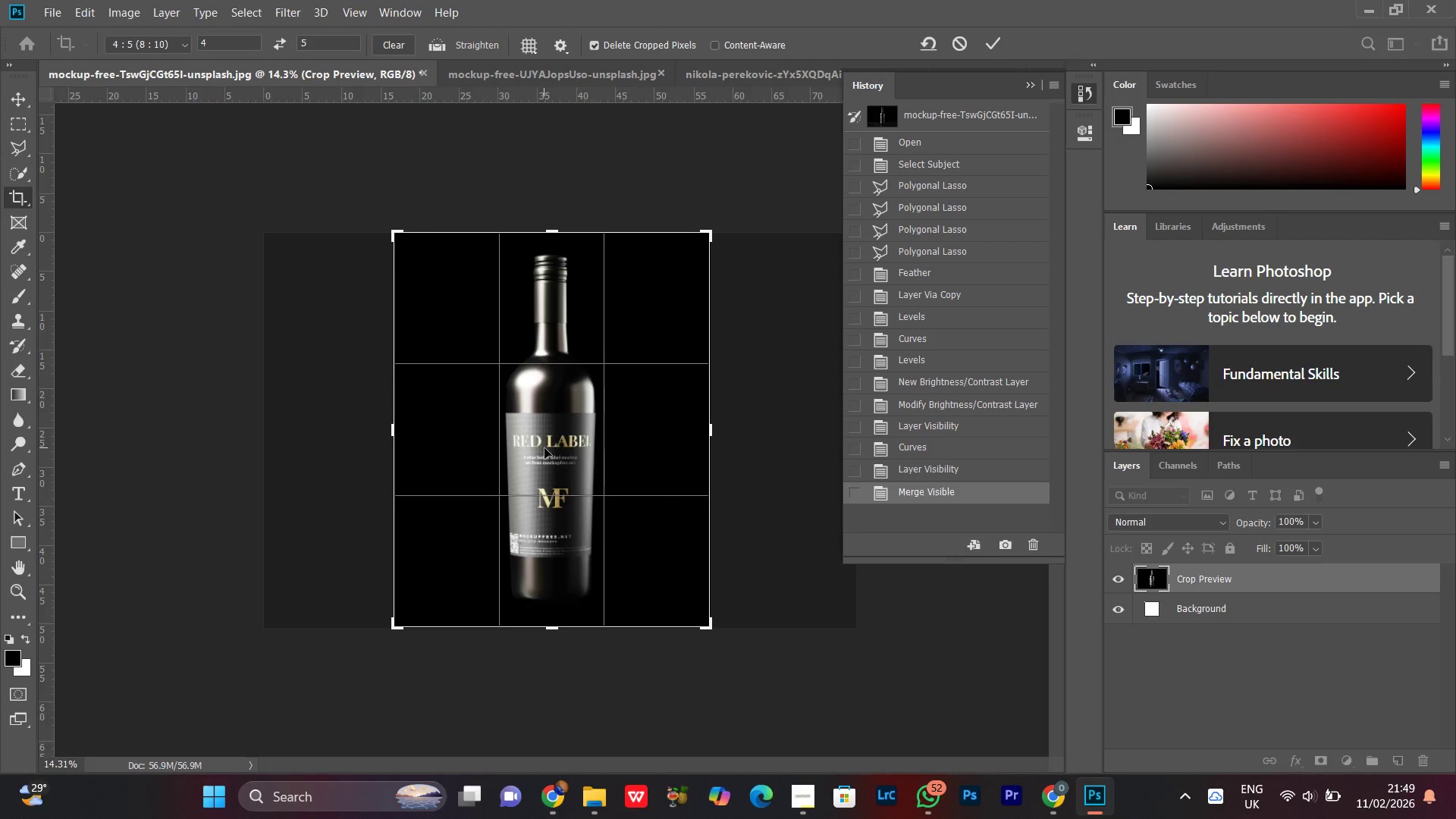 
key(ArrowLeft)
 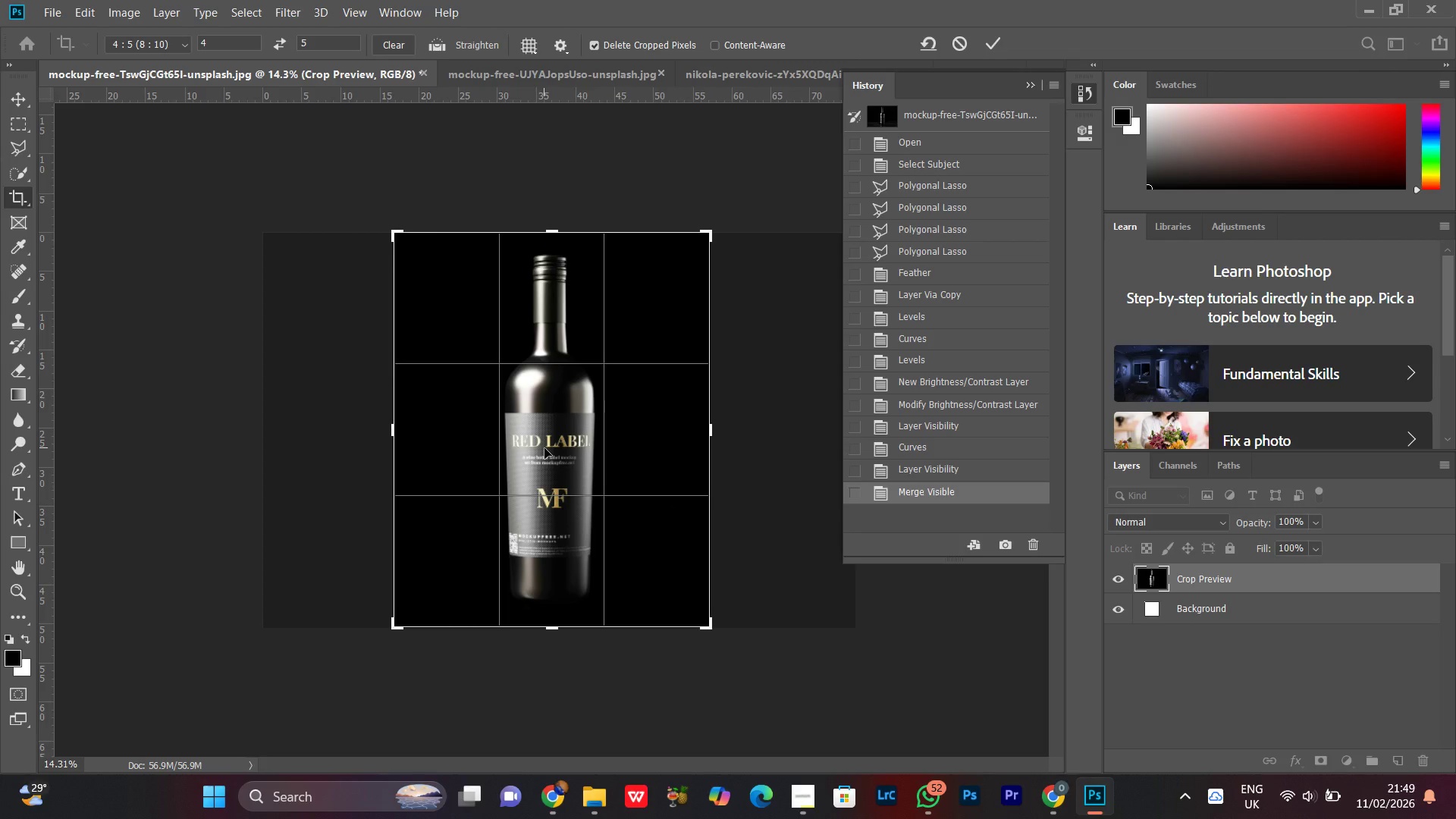 
key(ArrowRight)
 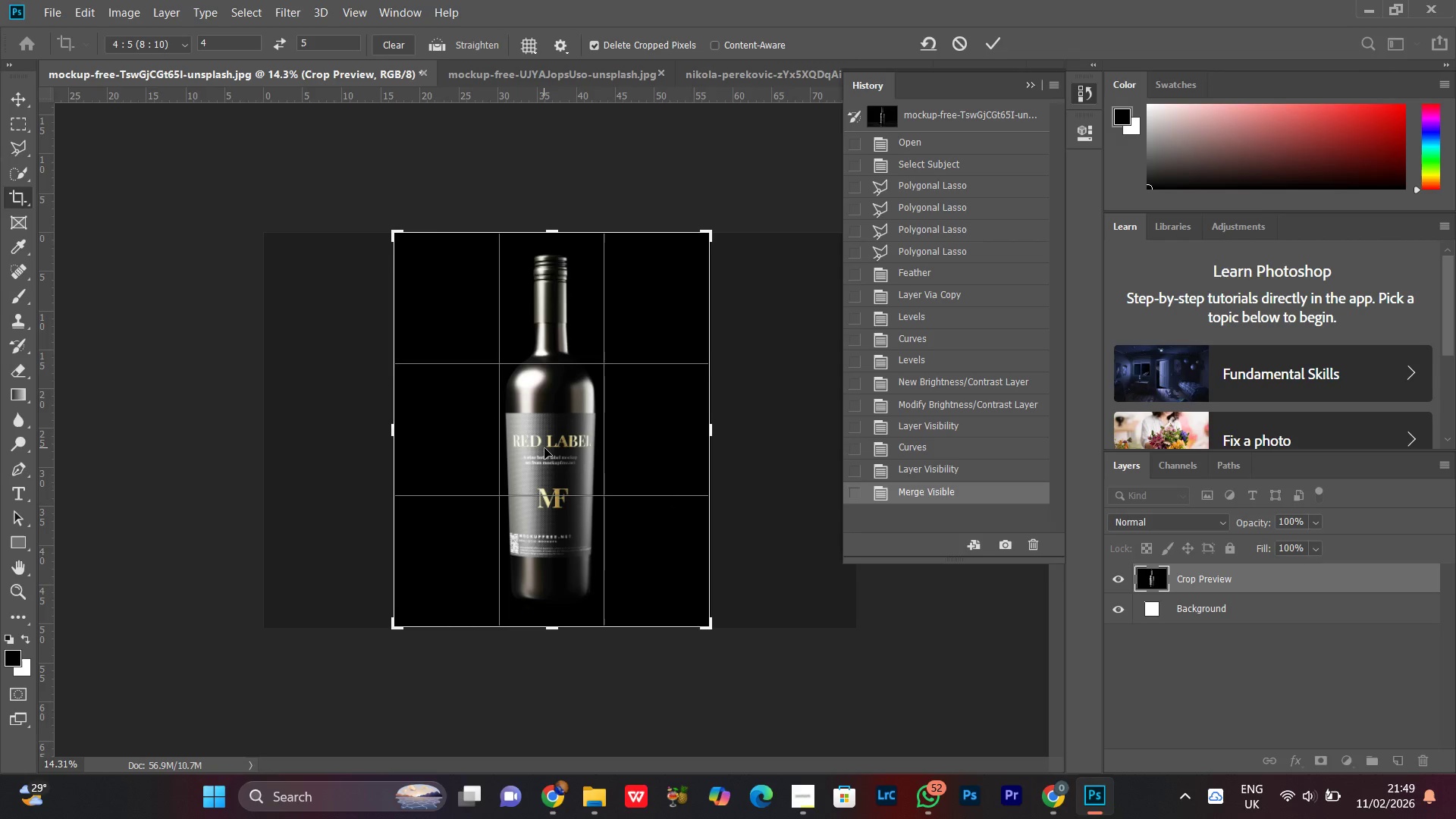 
key(ArrowLeft)
 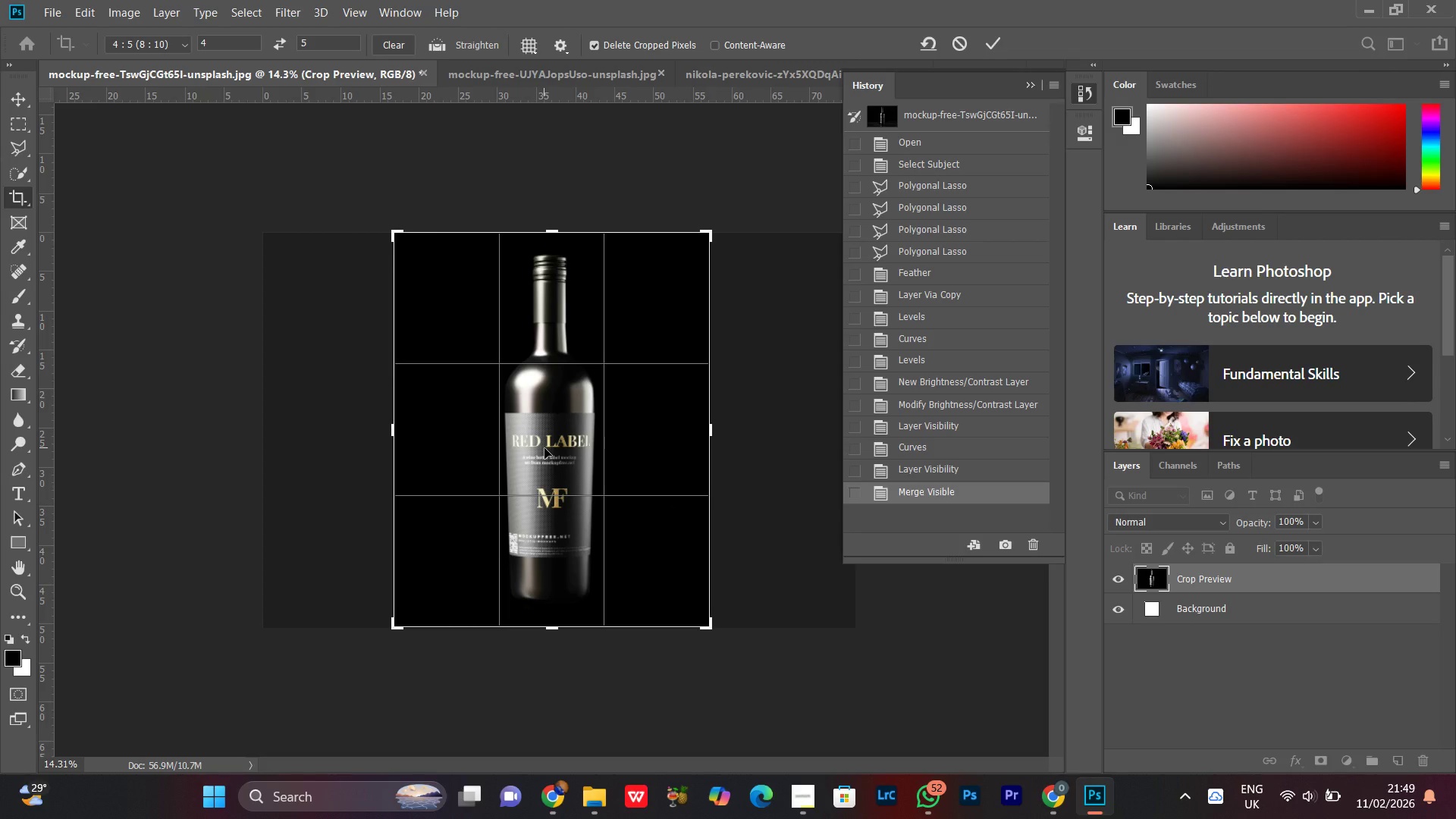 
key(ArrowRight)
 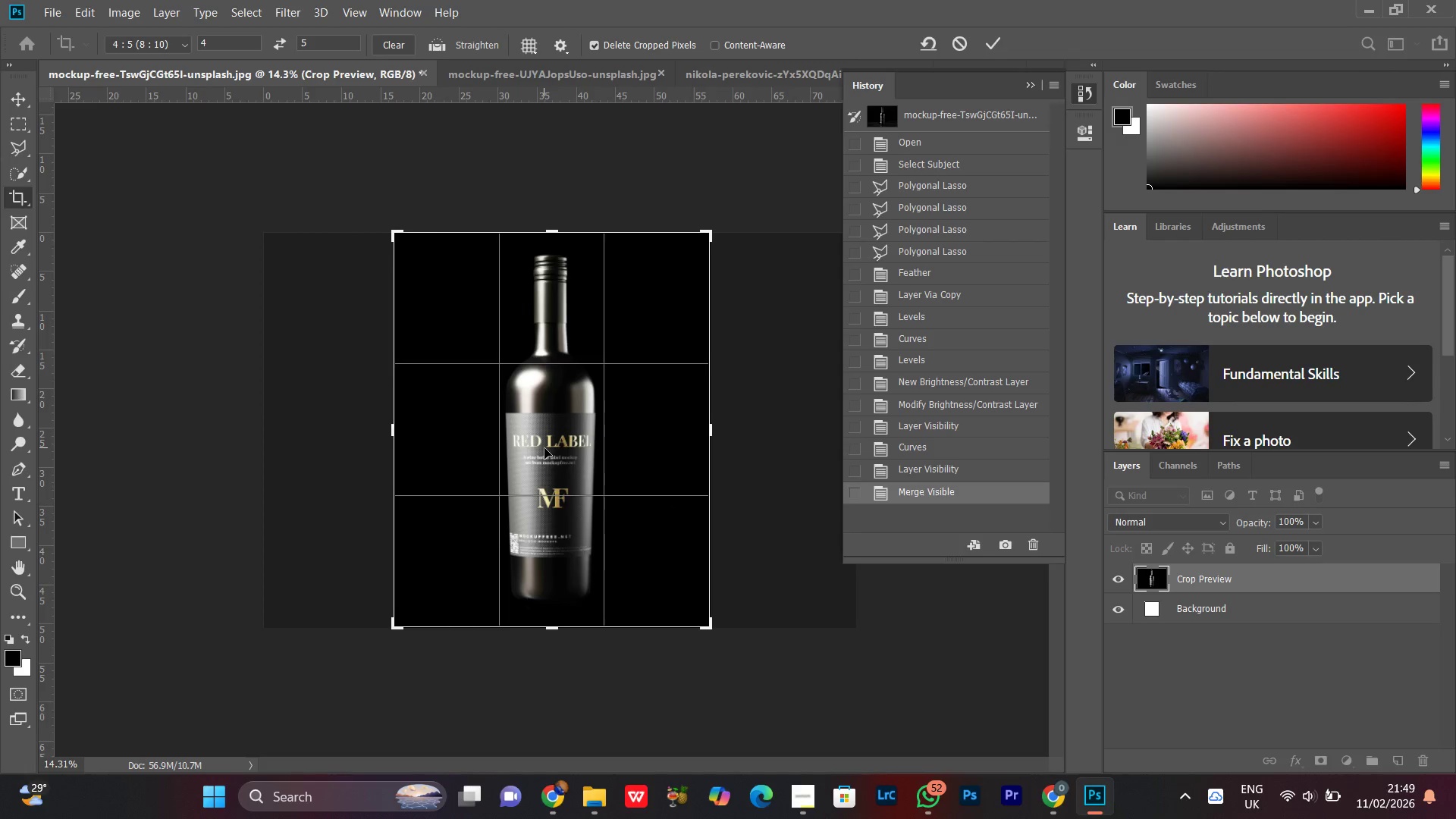 
key(ArrowRight)
 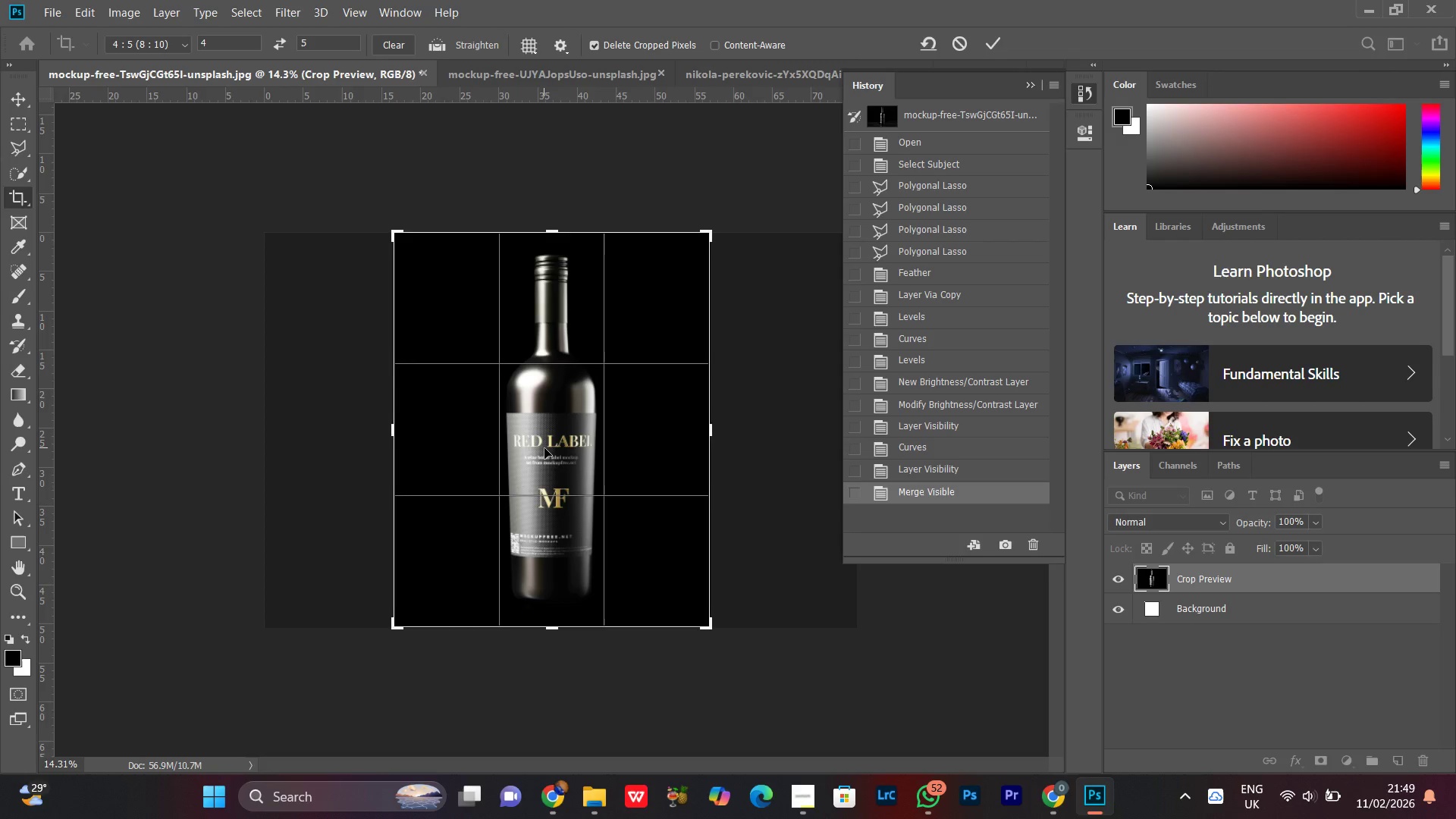 
key(Enter)
 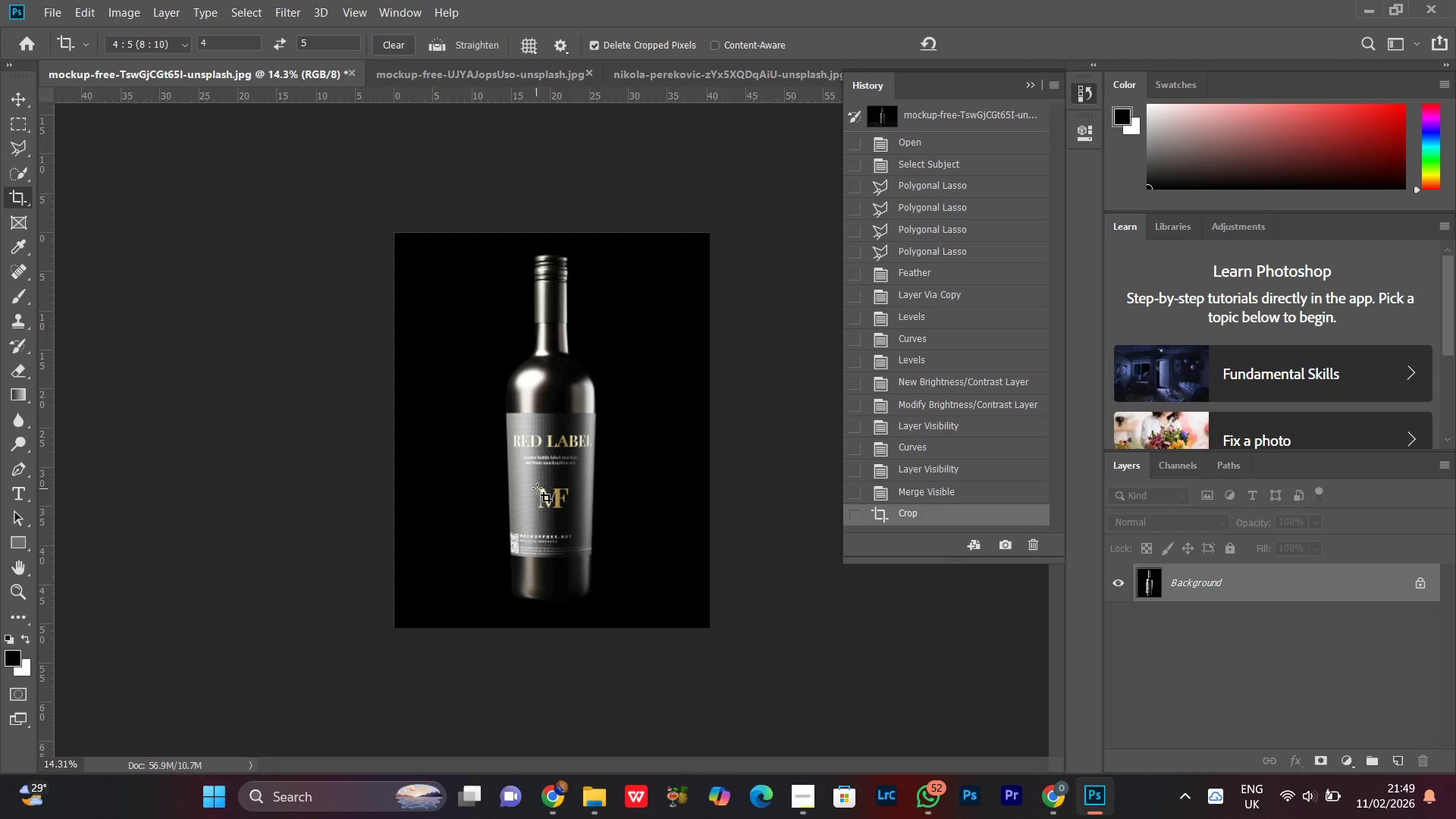 
key(Z)
 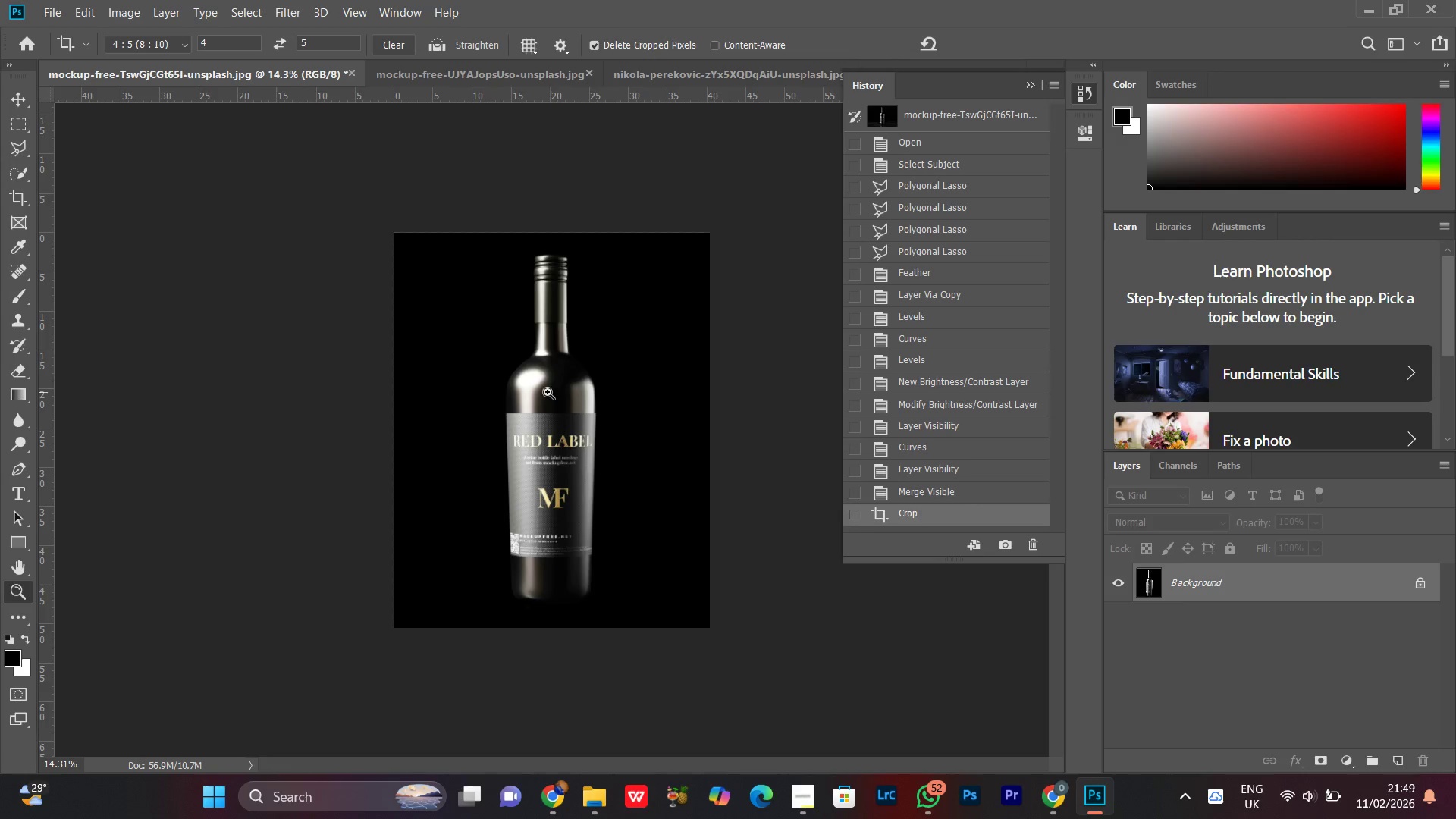 
left_click_drag(start_coordinate=[546, 393], to_coordinate=[554, 408])
 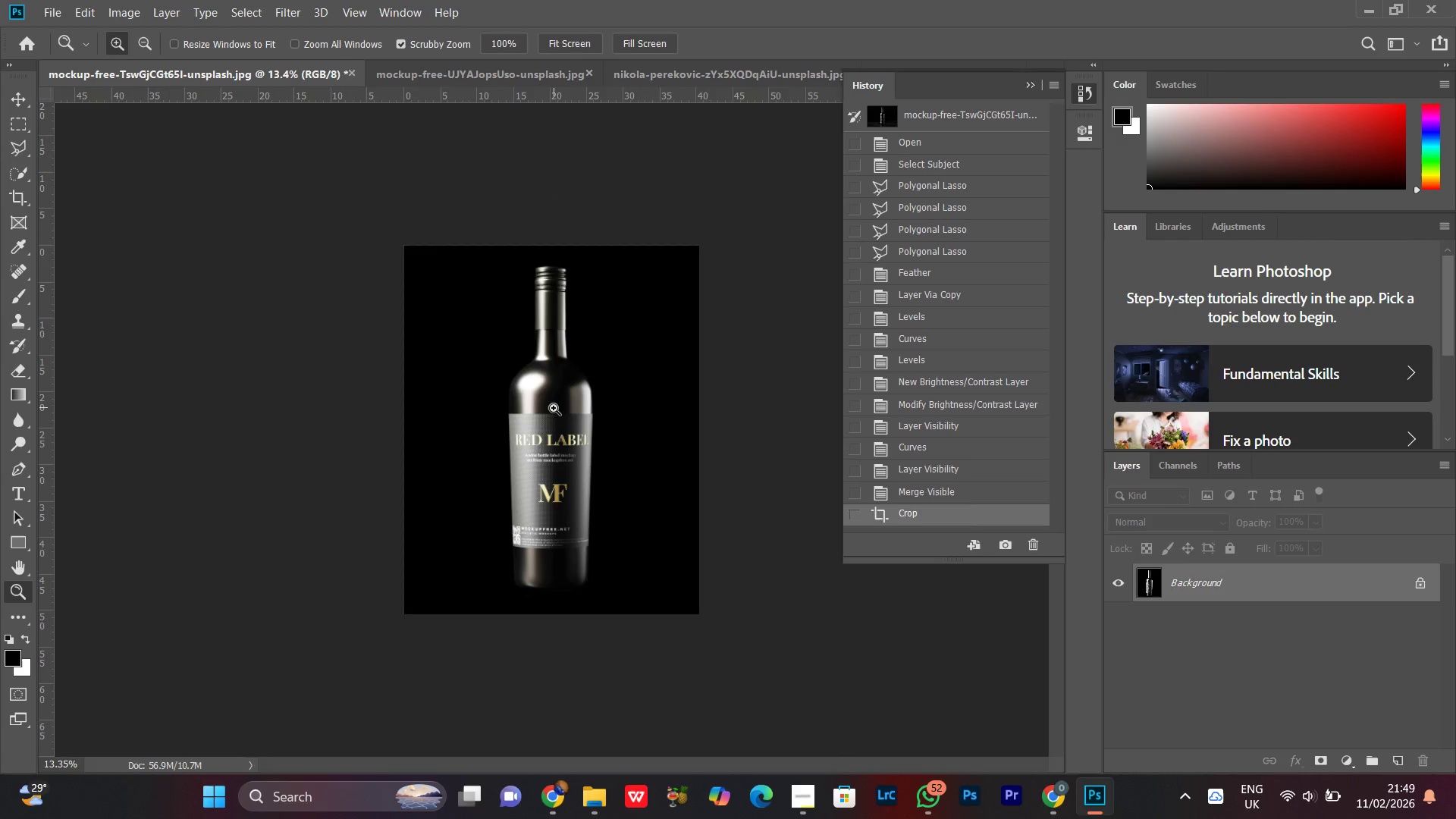 
left_click_drag(start_coordinate=[554, 408], to_coordinate=[566, 384])
 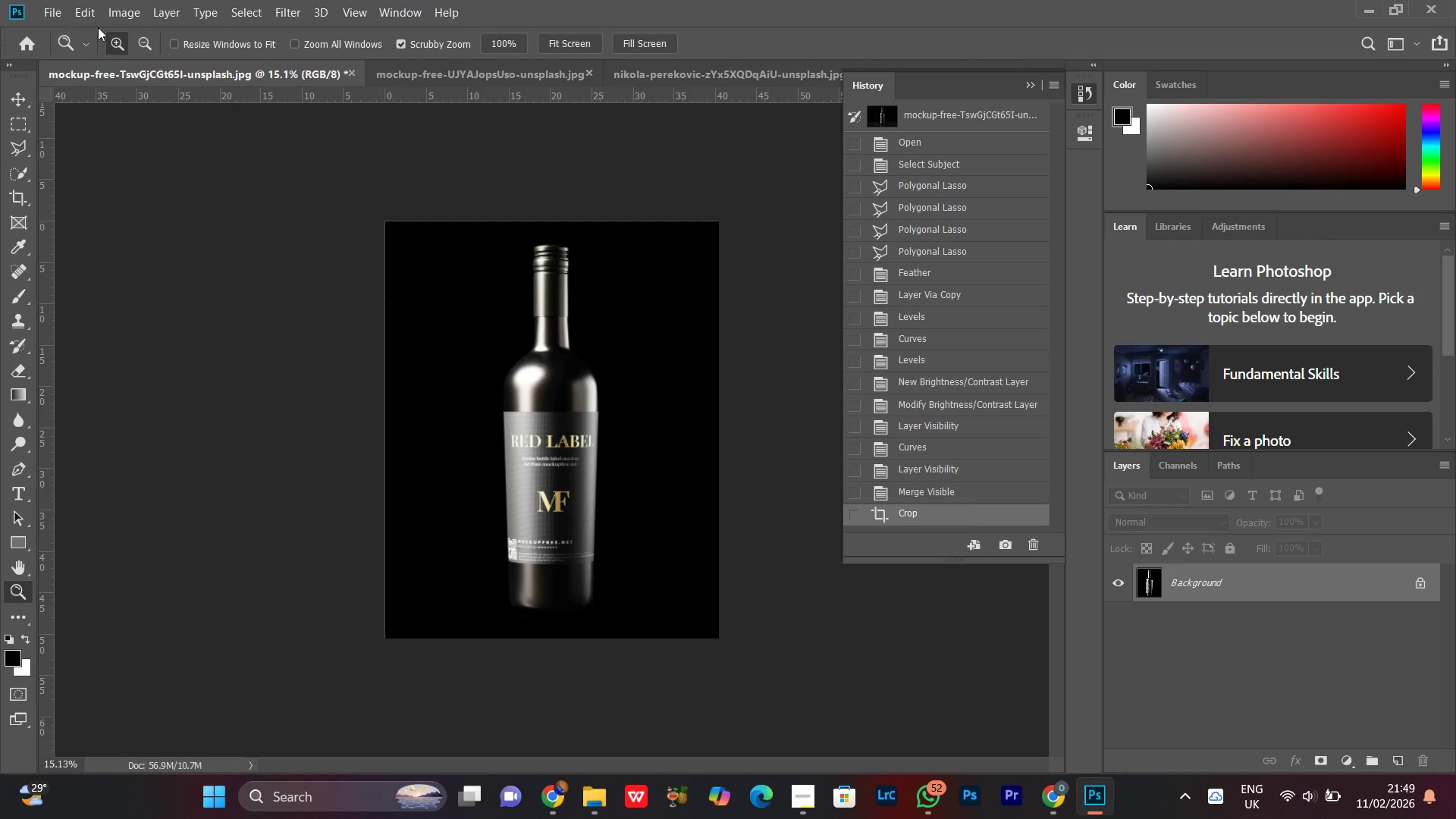 
left_click([117, 10])
 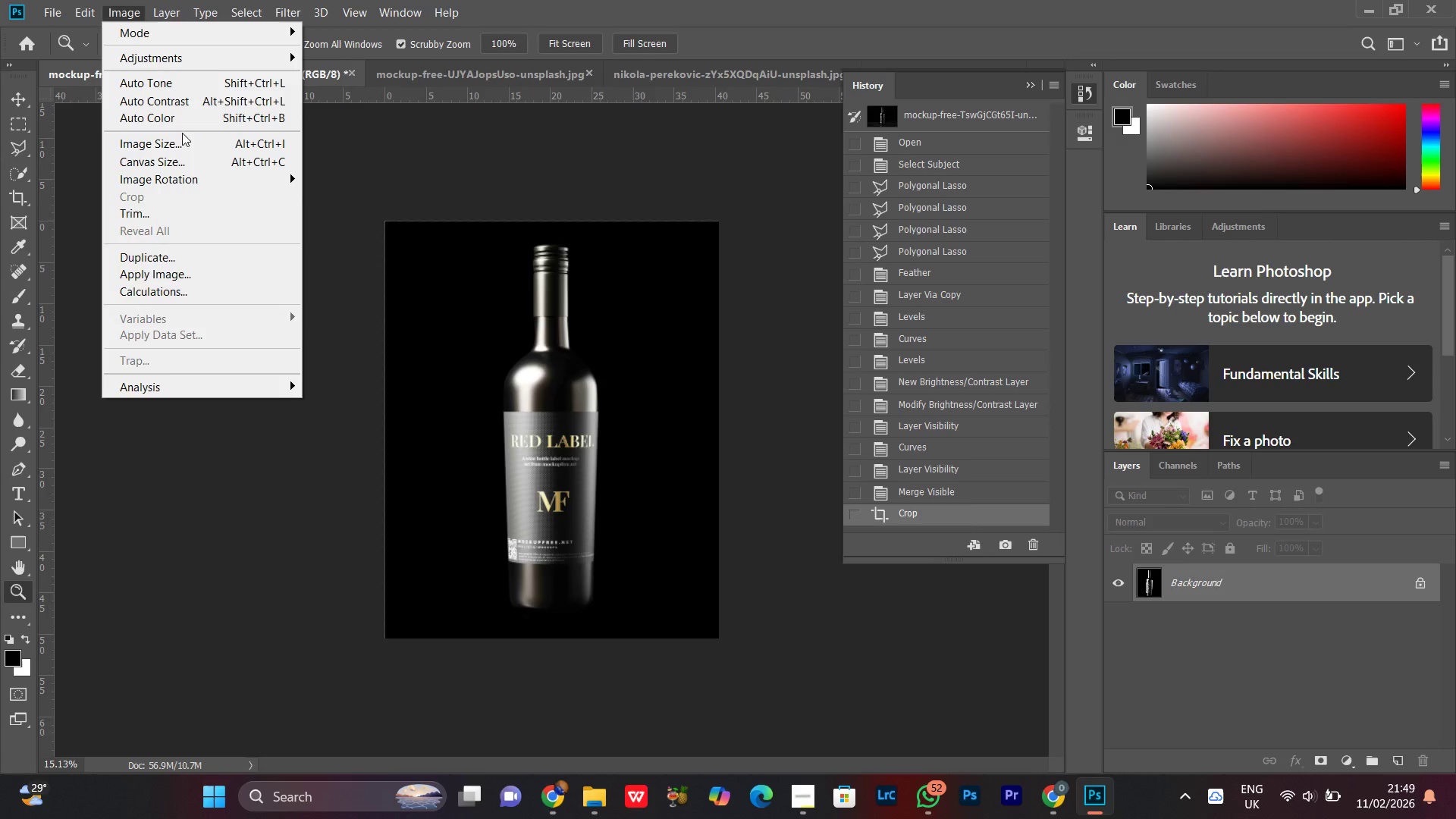 
double_click([177, 140])
 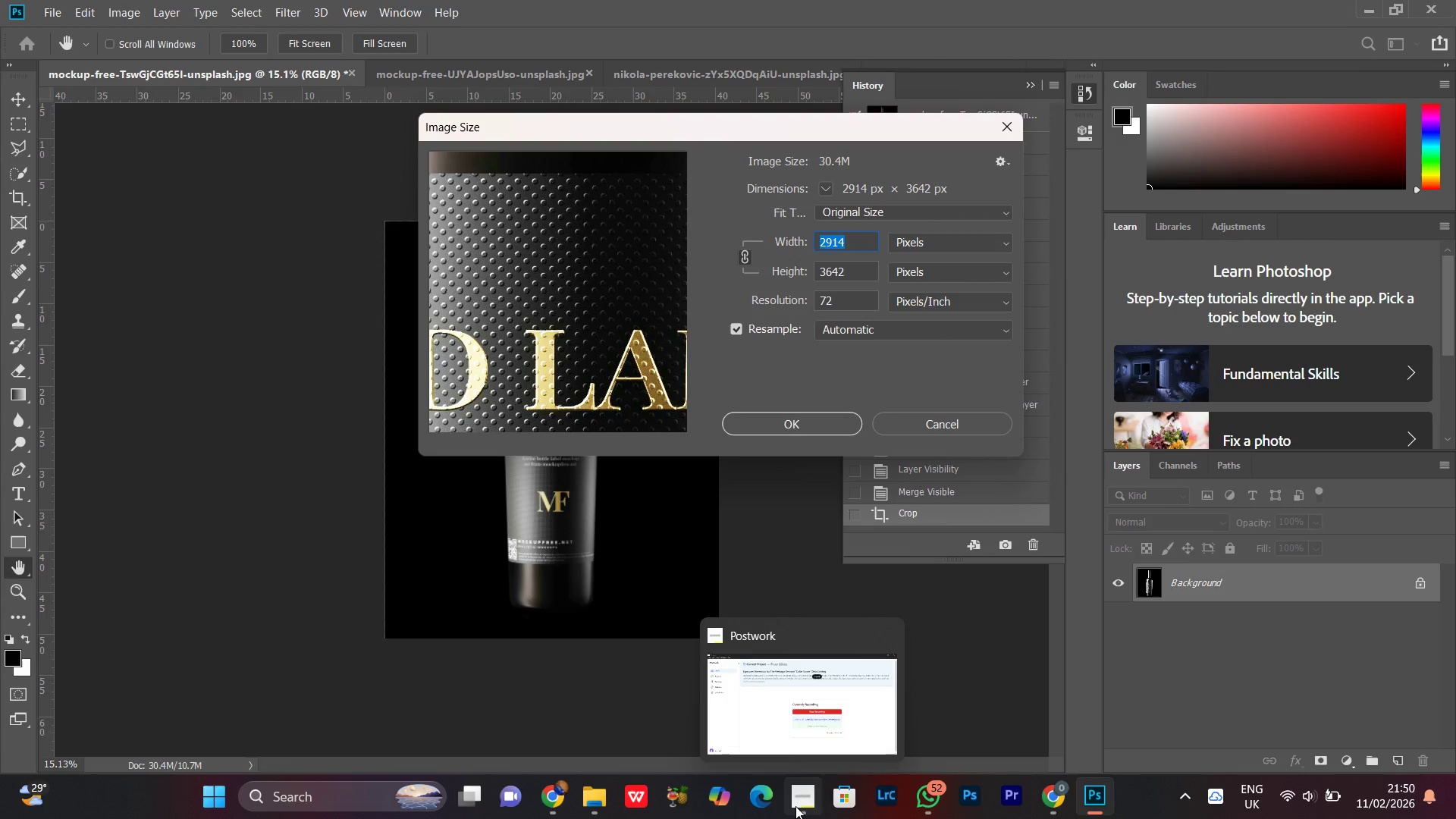 
left_click([795, 716])